 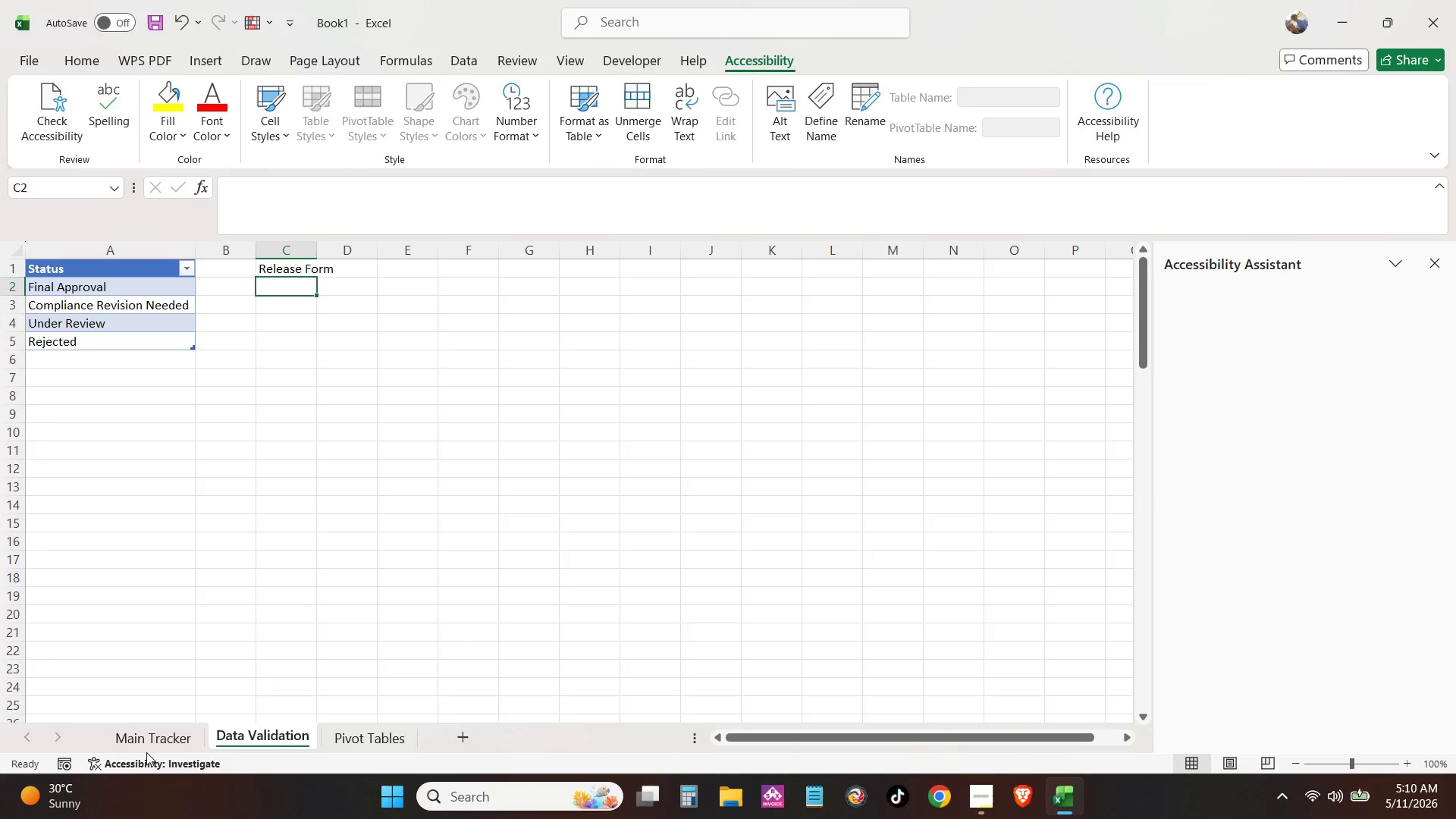 
left_click([146, 751])
 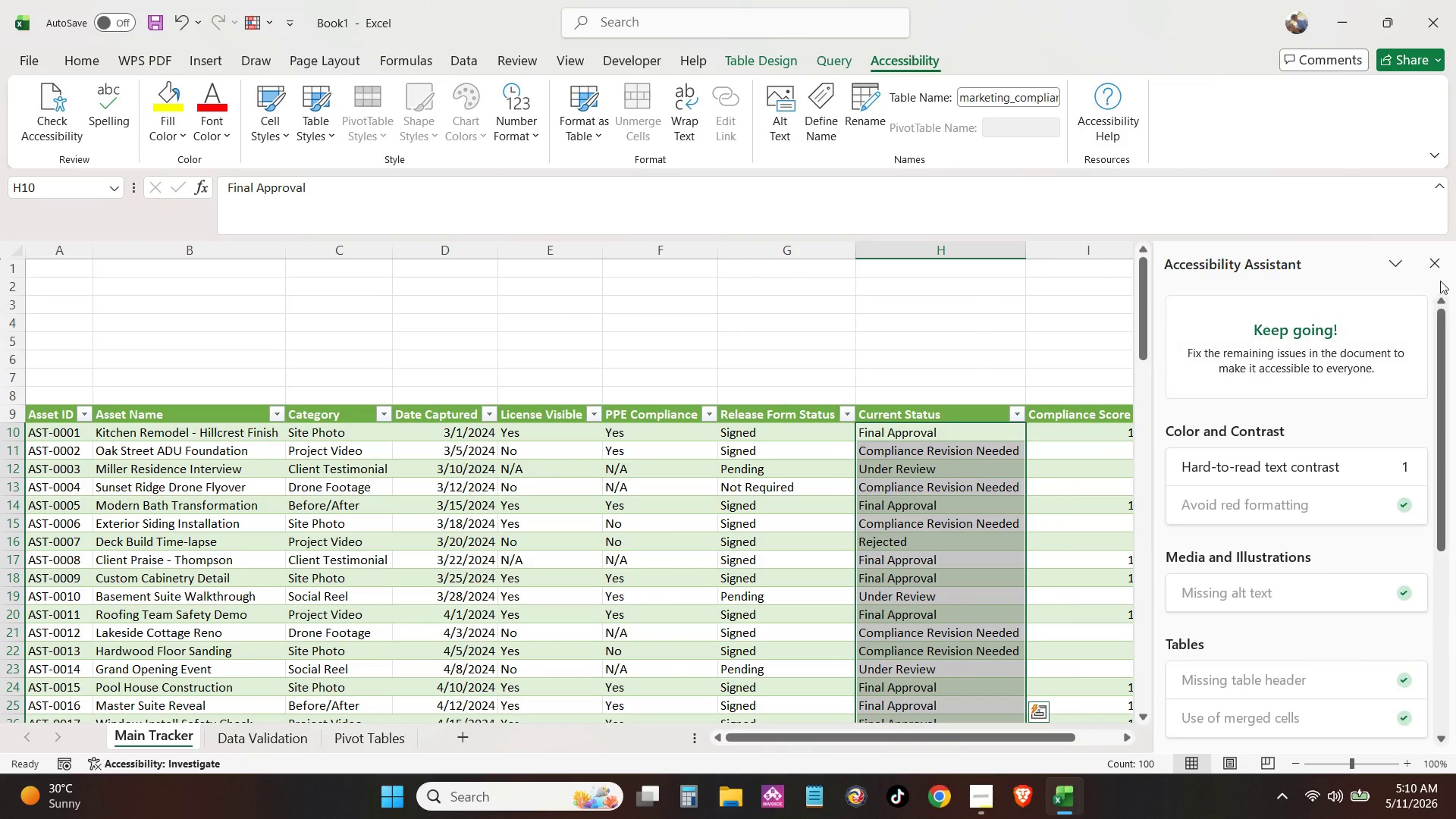 
left_click([1436, 261])
 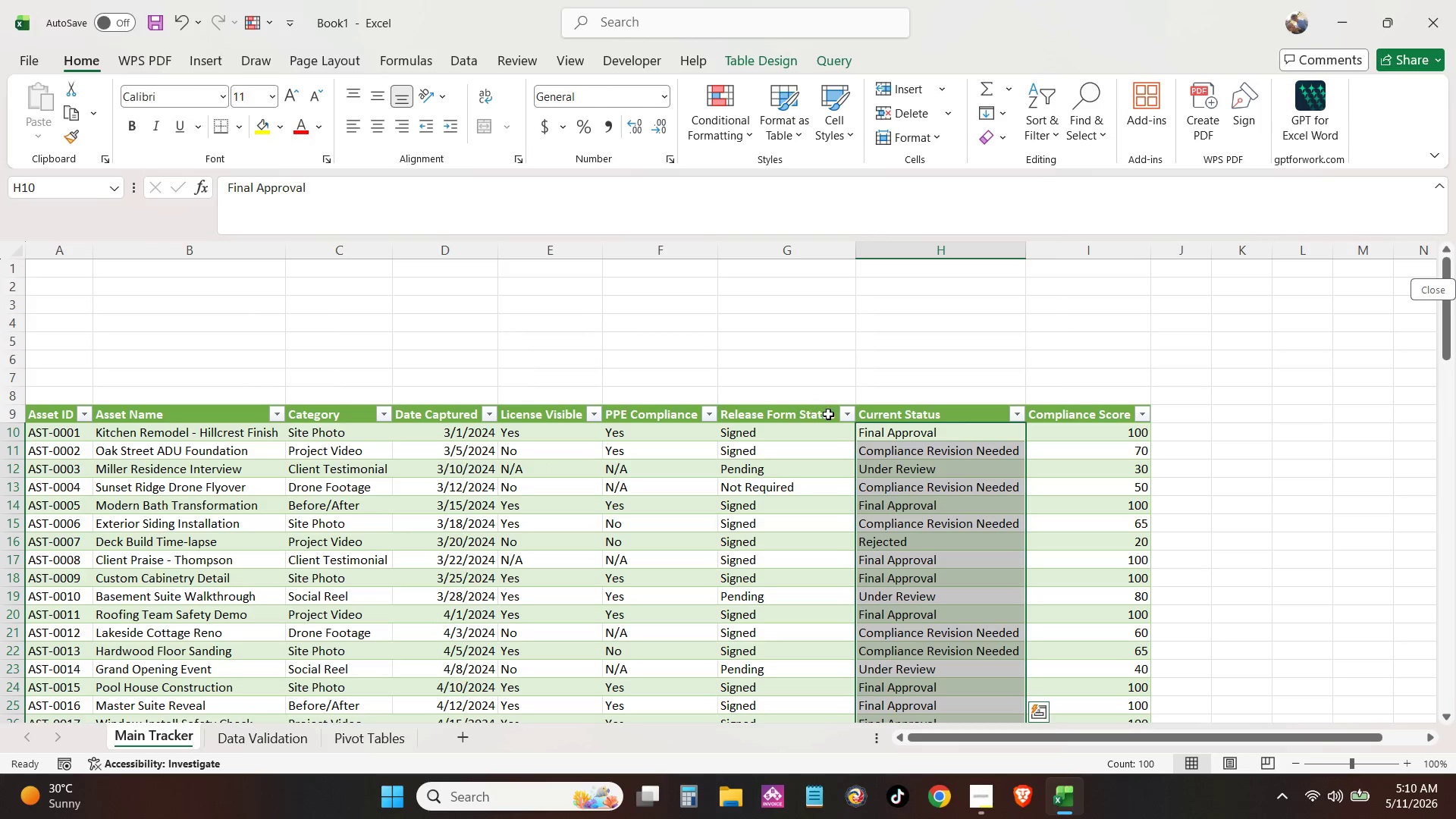 
double_click([813, 436])
 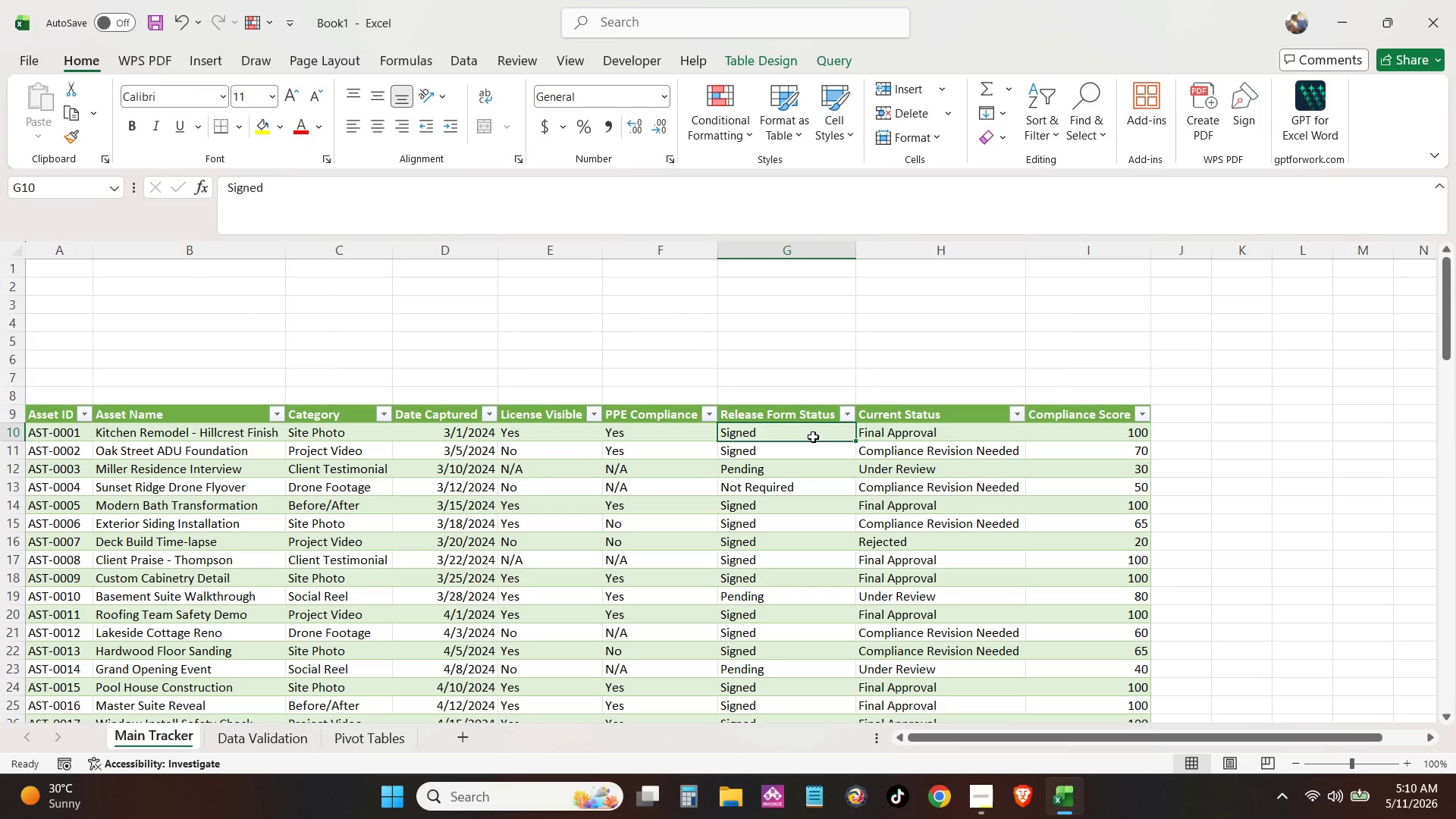 
key(Control+Shift+ArrowDown)
 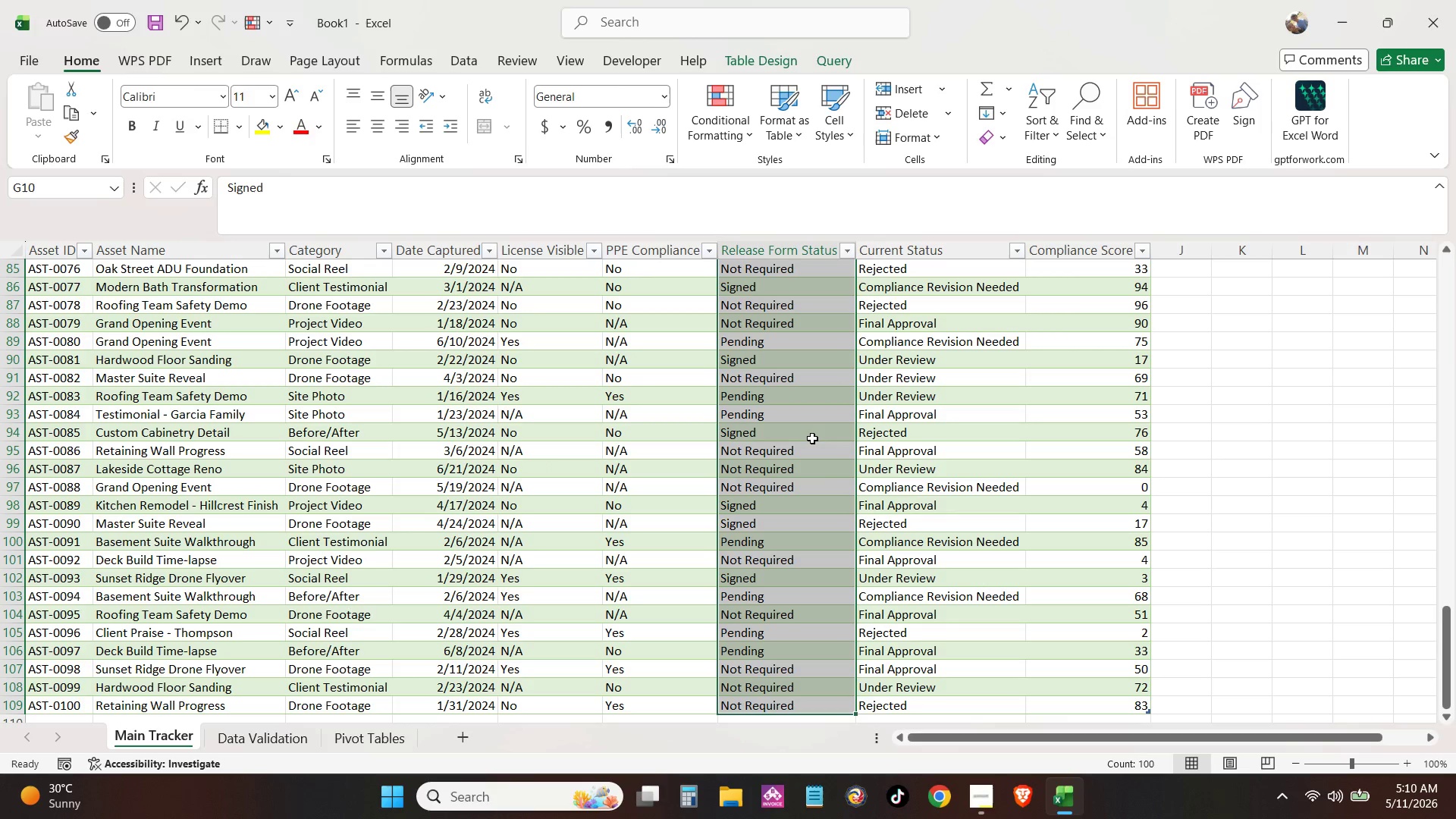 
key(Control+C)
 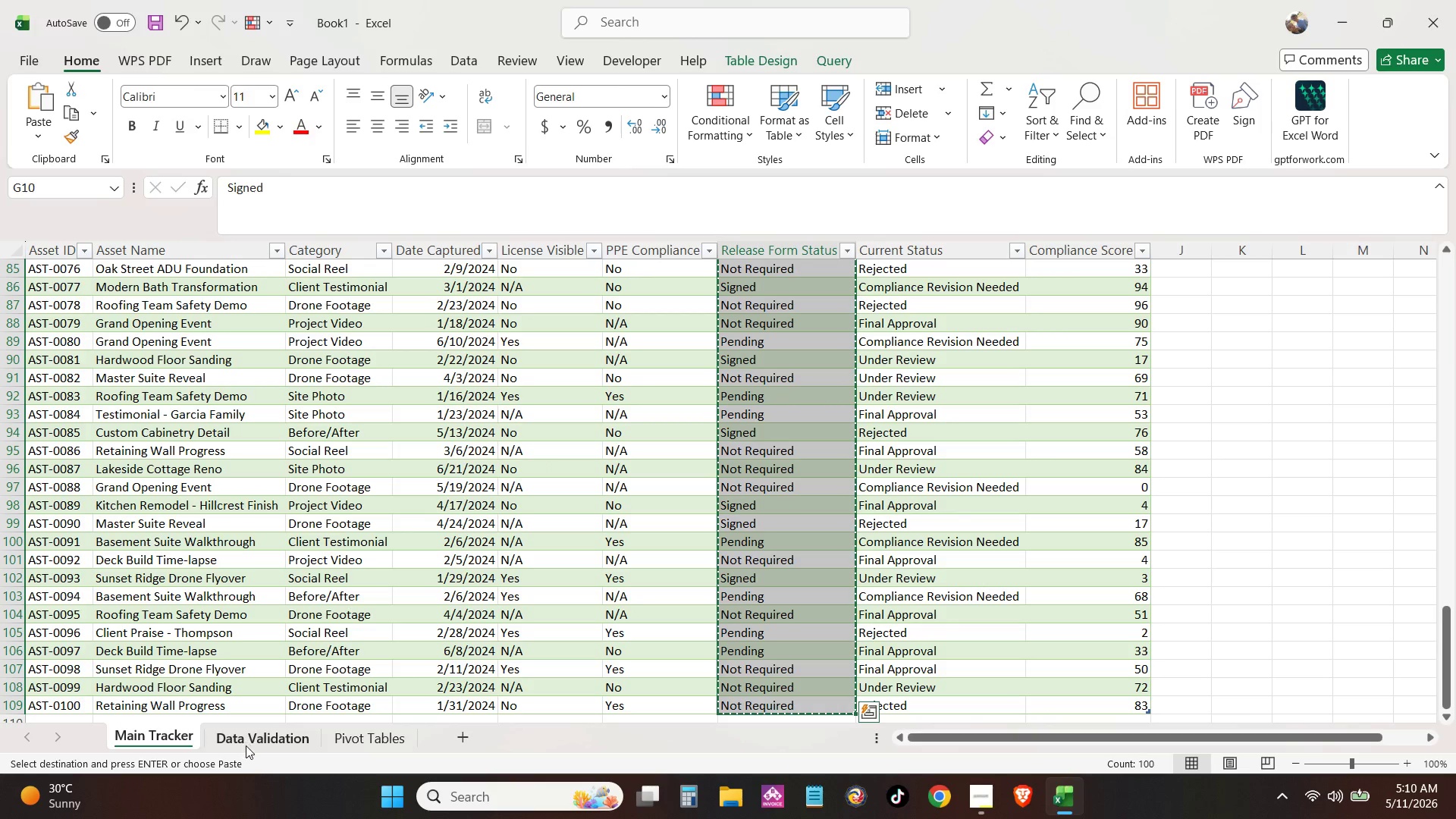 
left_click([246, 745])
 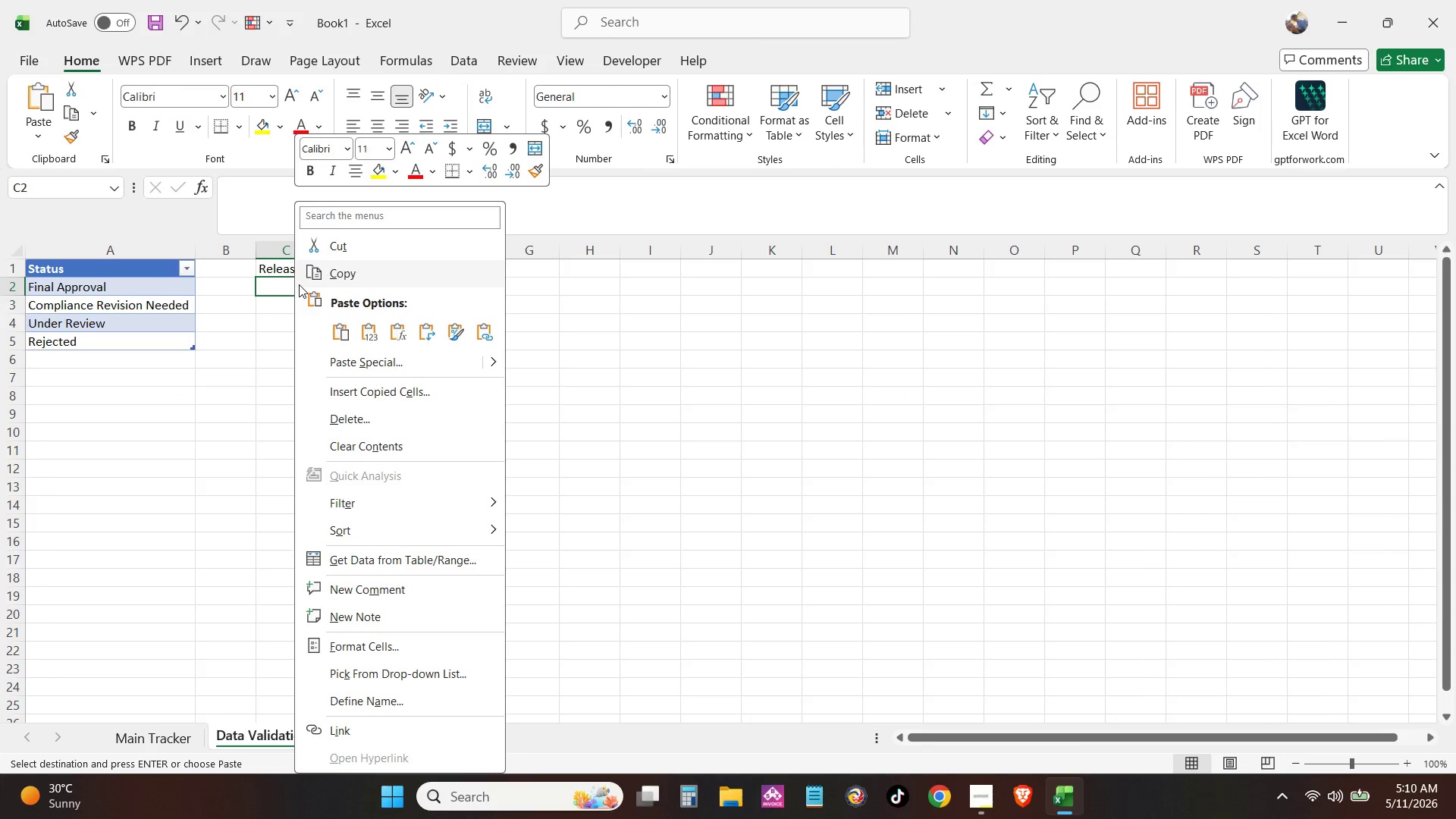 
left_click([372, 334])
 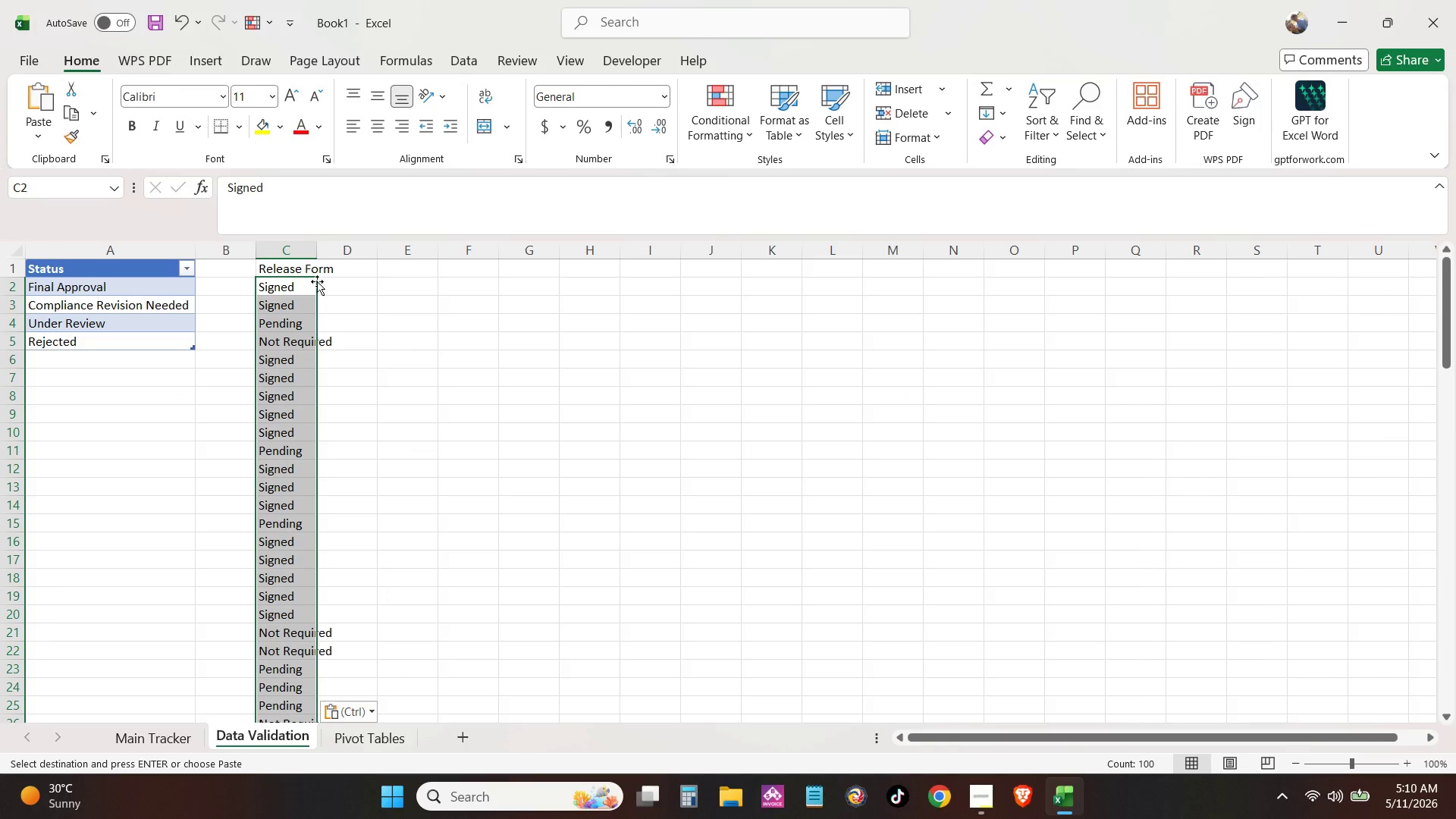 
left_click([294, 271])
 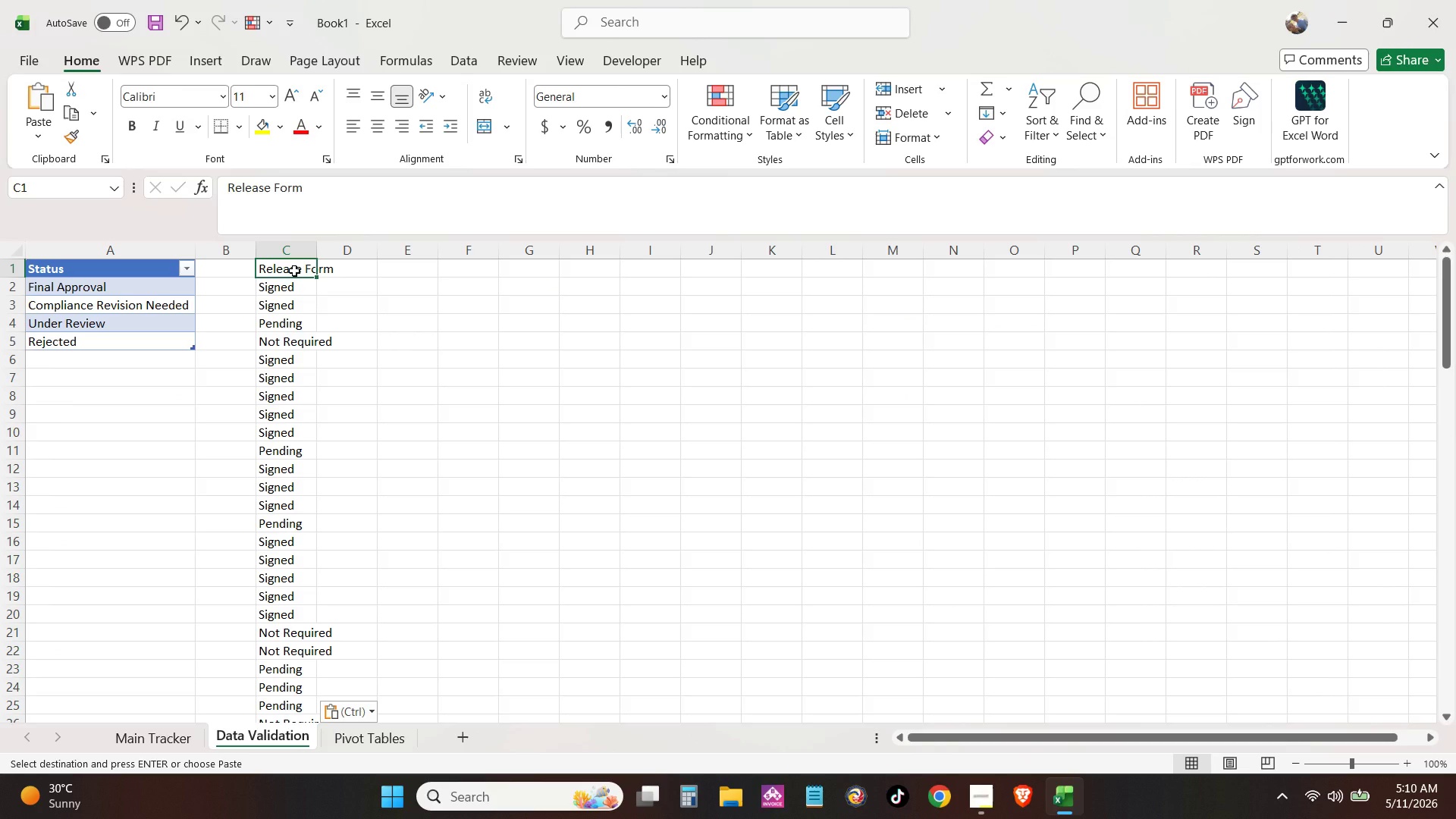 
key(Control+Shift+ArrowDown)
 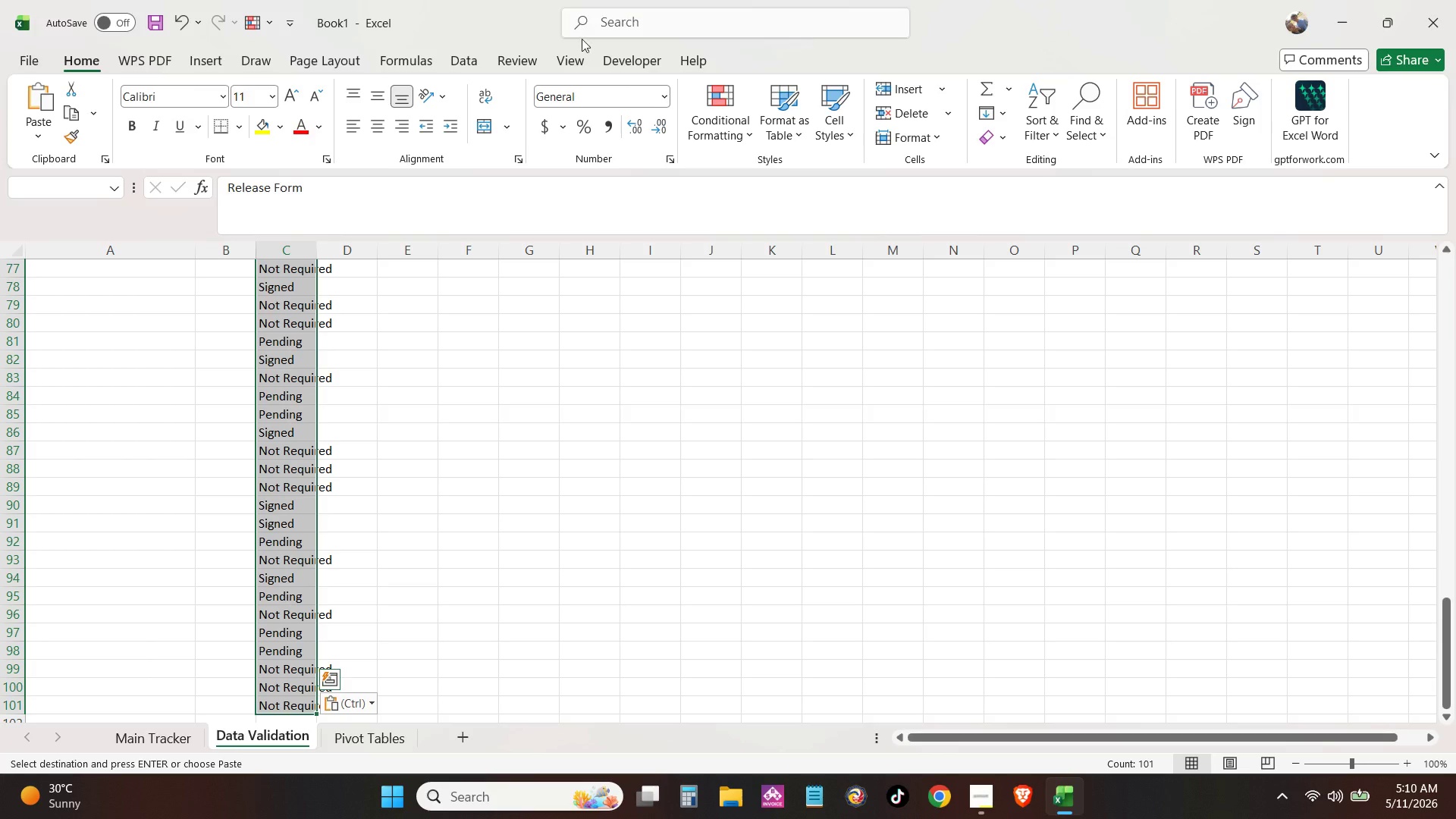 
left_click([459, 62])
 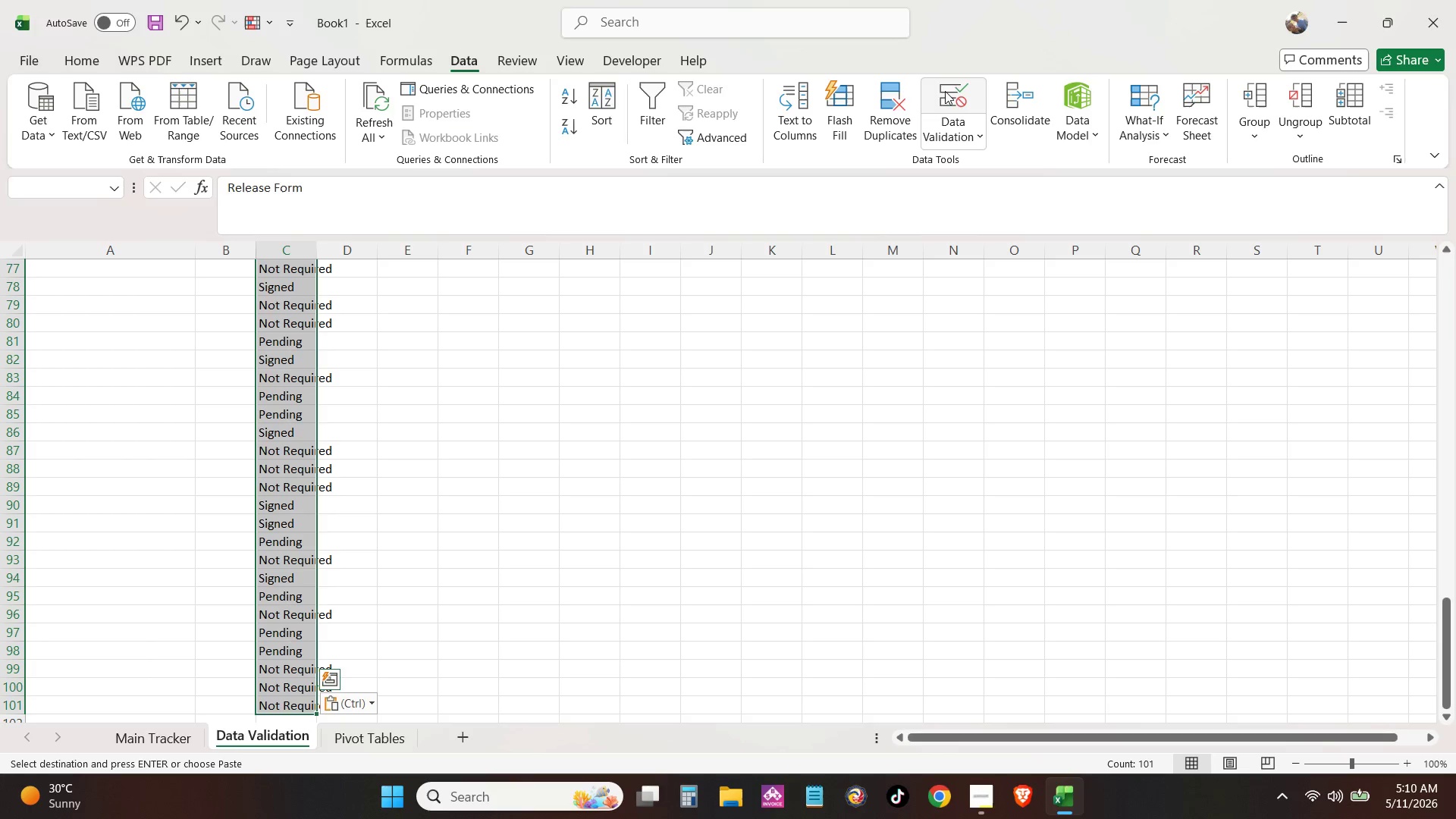 
left_click([899, 88])
 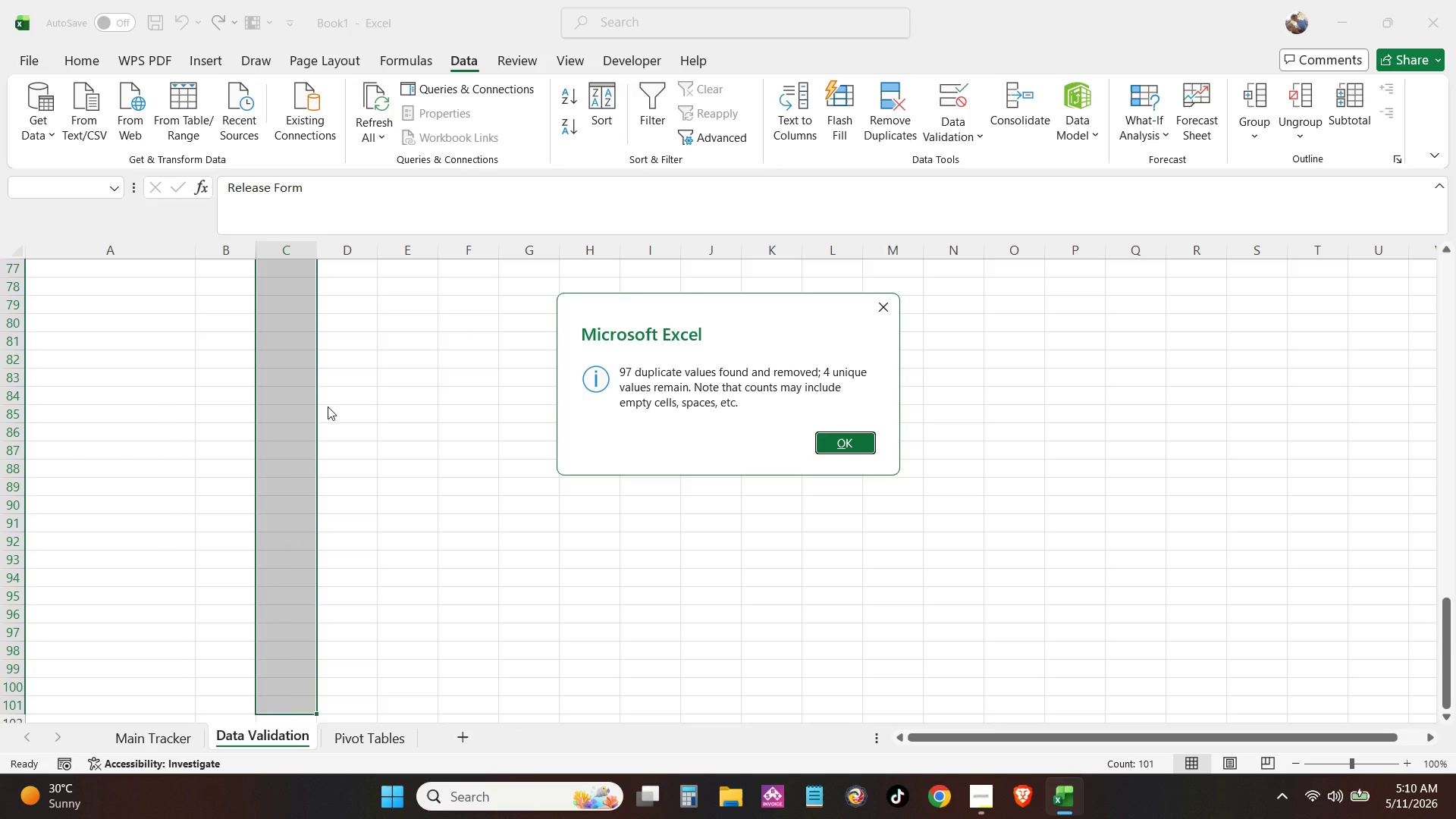 
left_click([827, 448])
 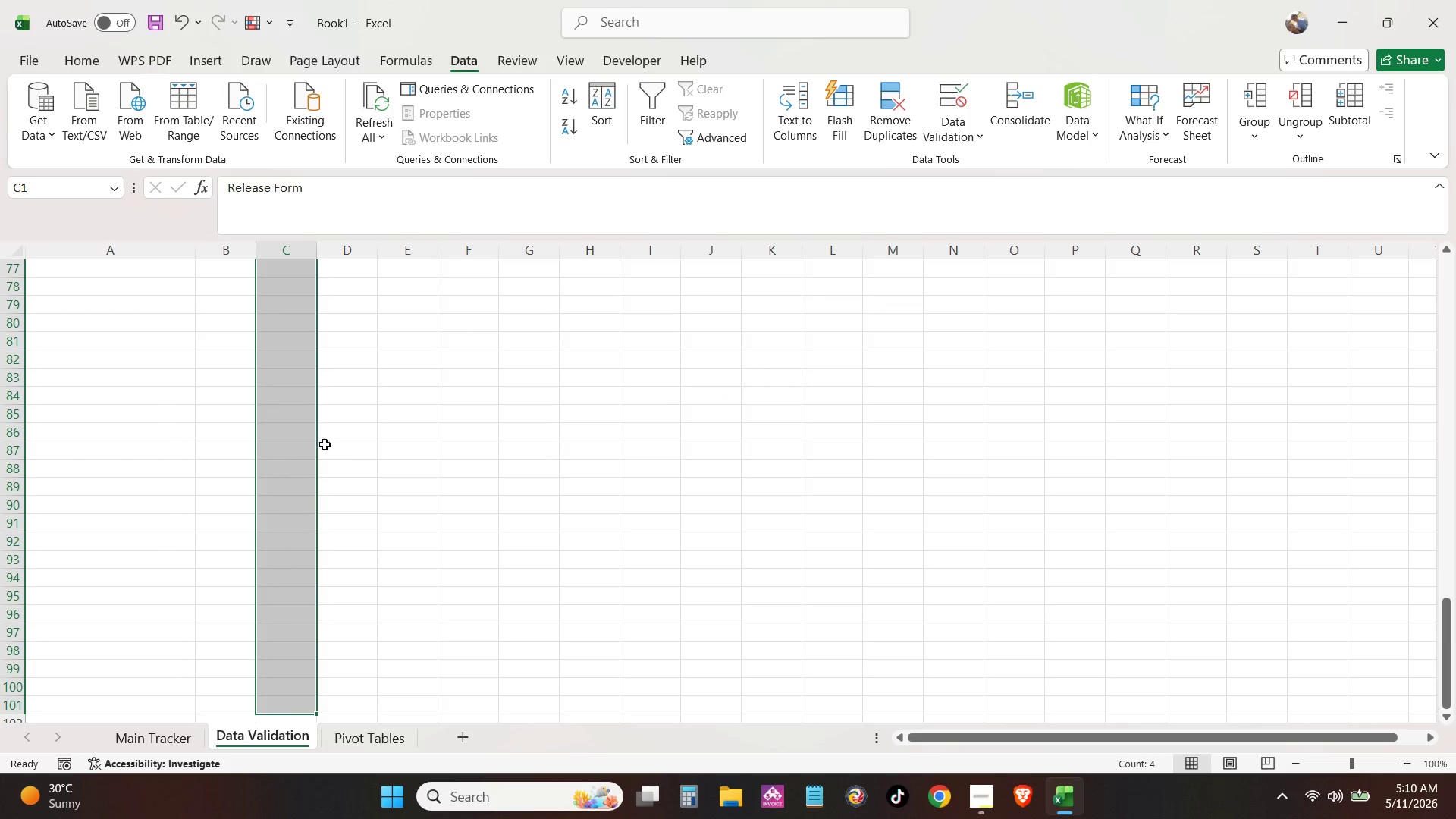 
left_click([287, 452])
 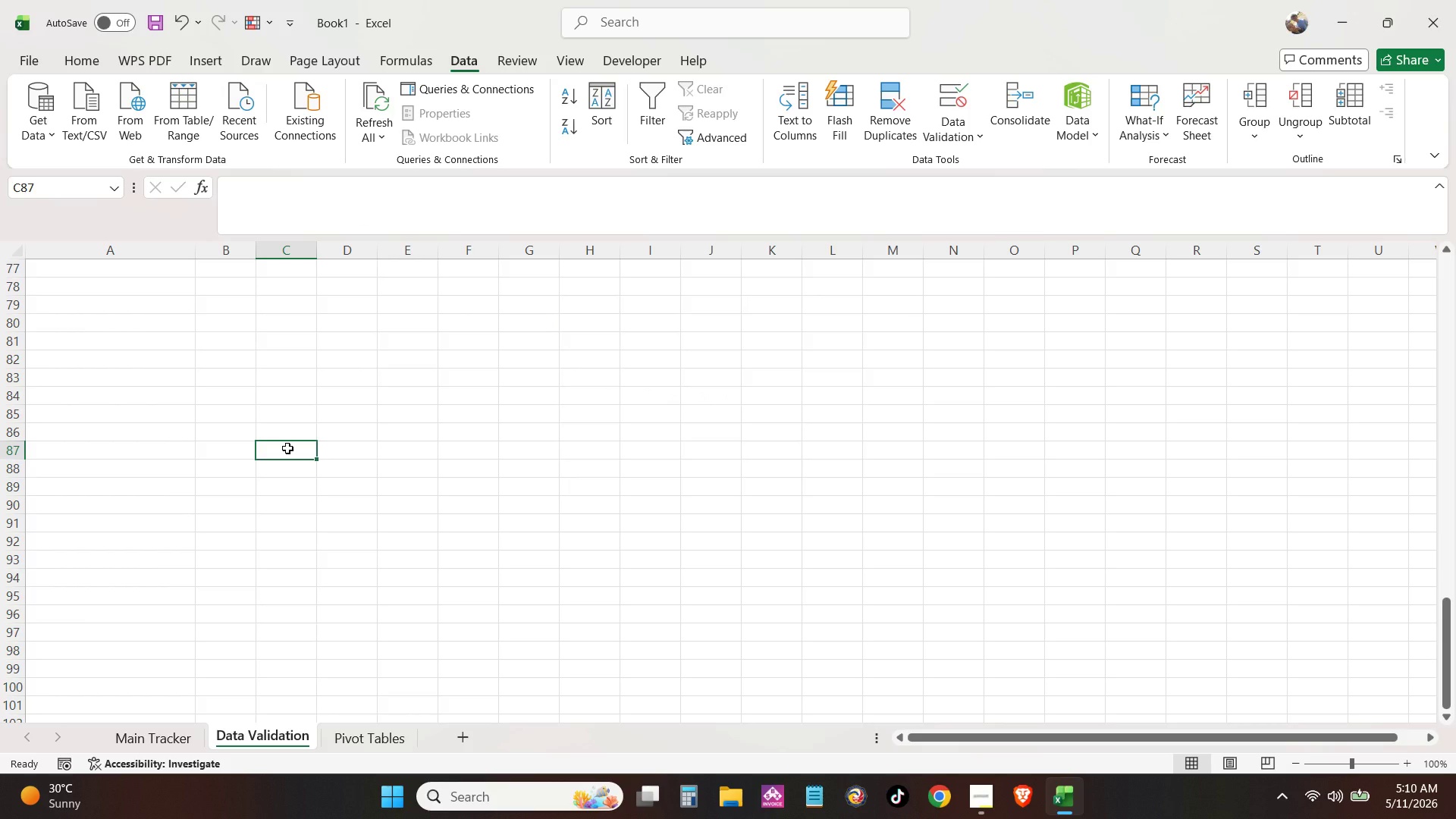 
key(Control+ArrowUp)
 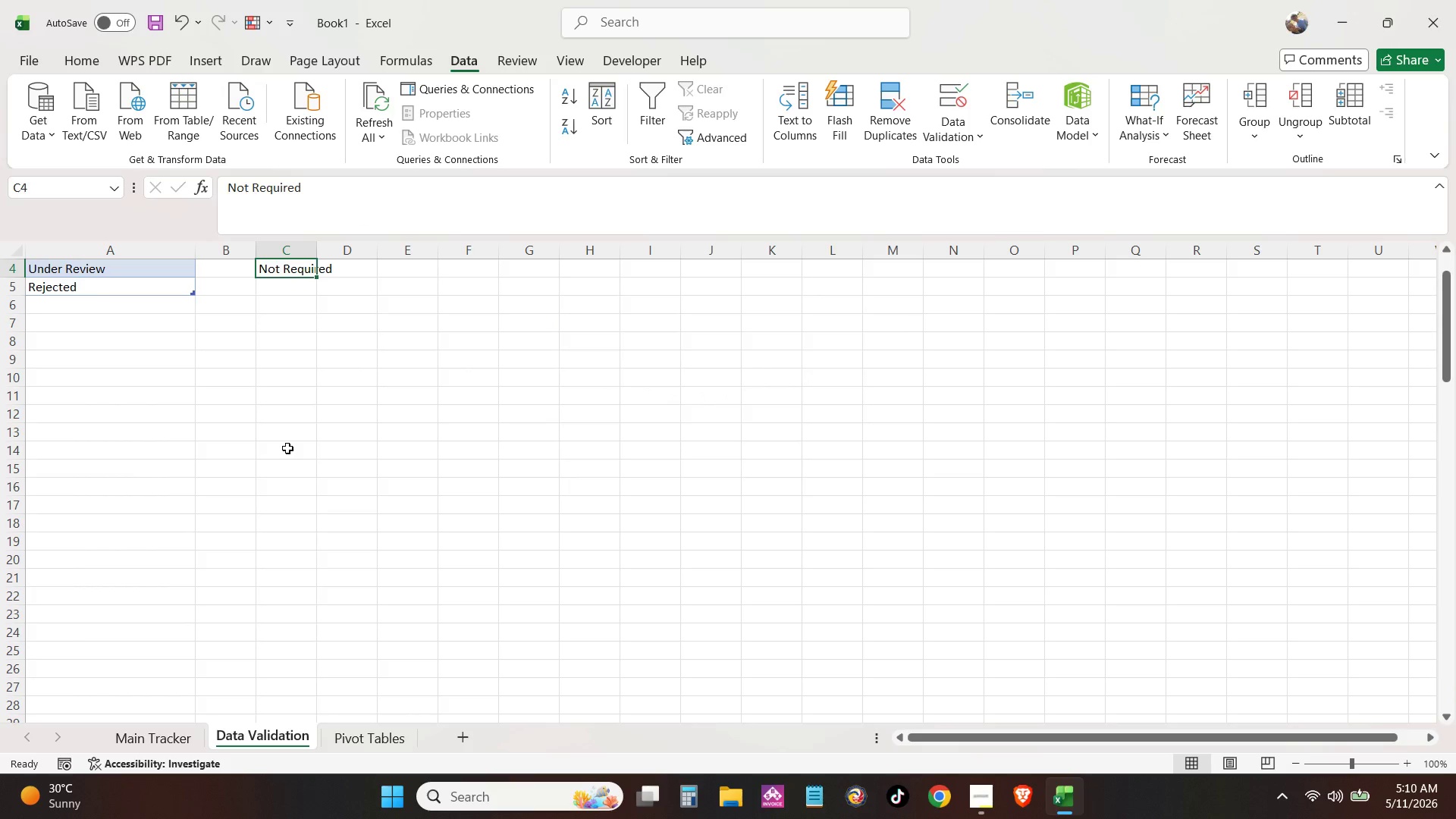 
key(Control+ControlLeft)
 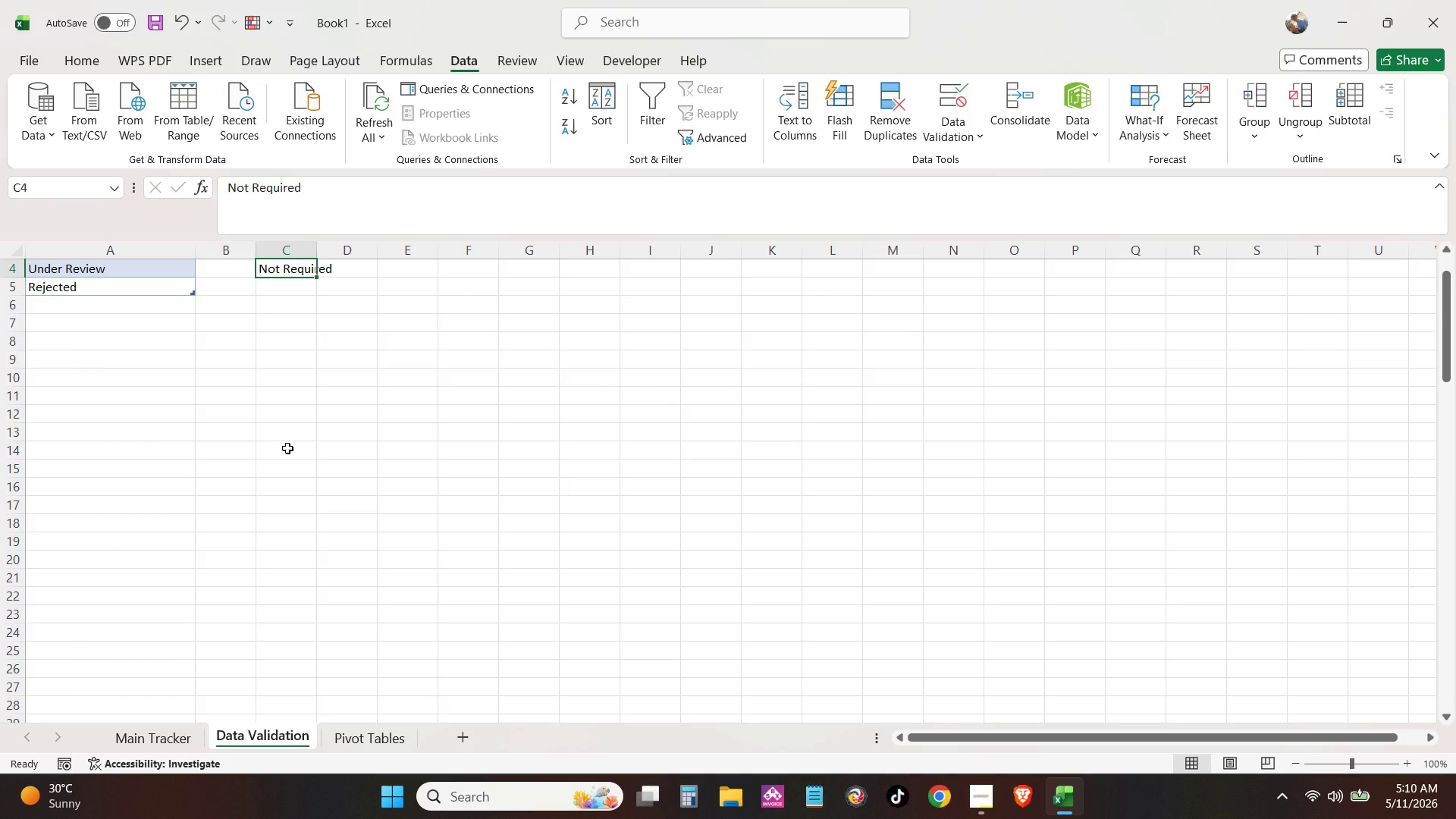 
key(ArrowUp)
 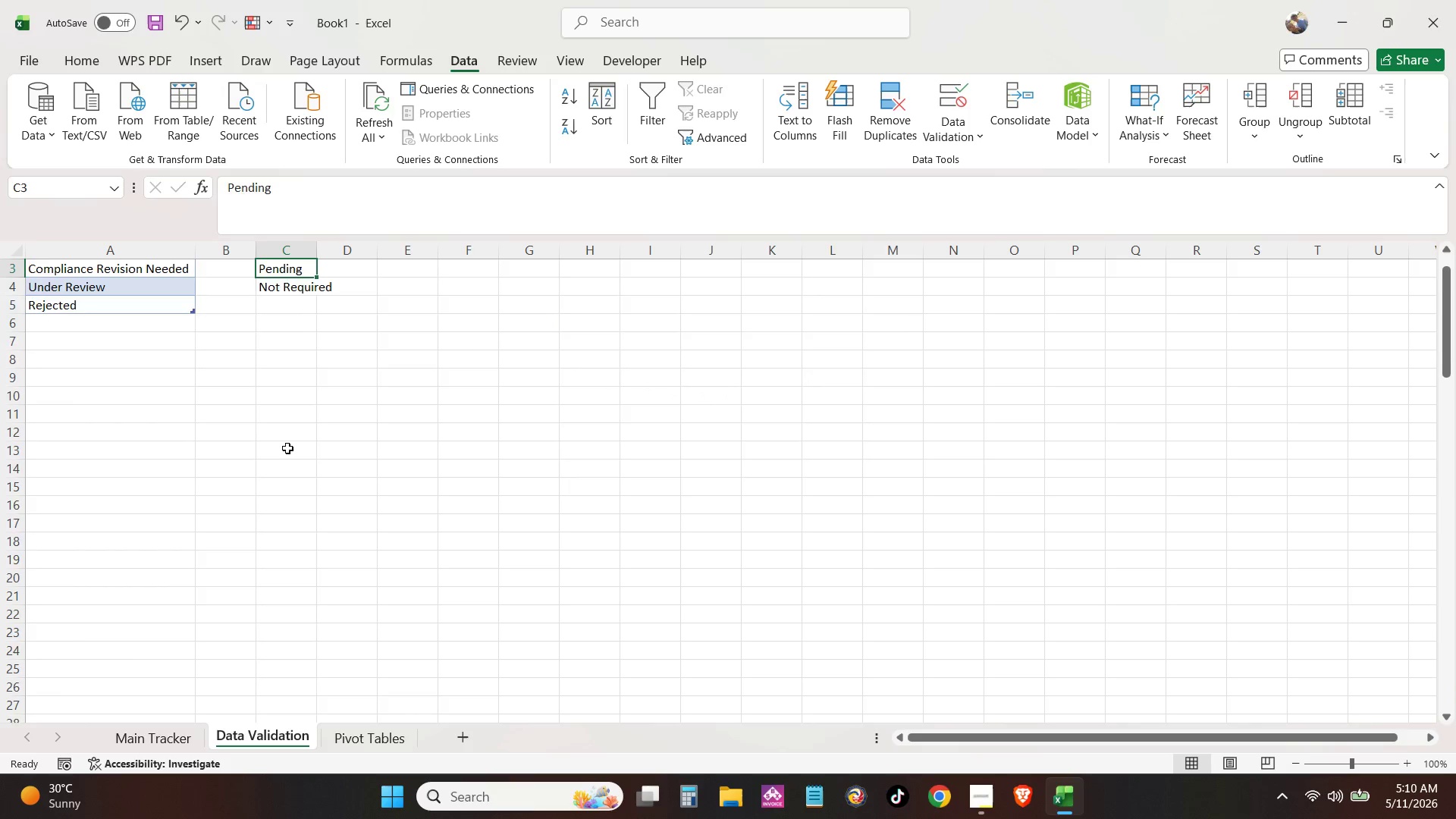 
key(ArrowUp)
 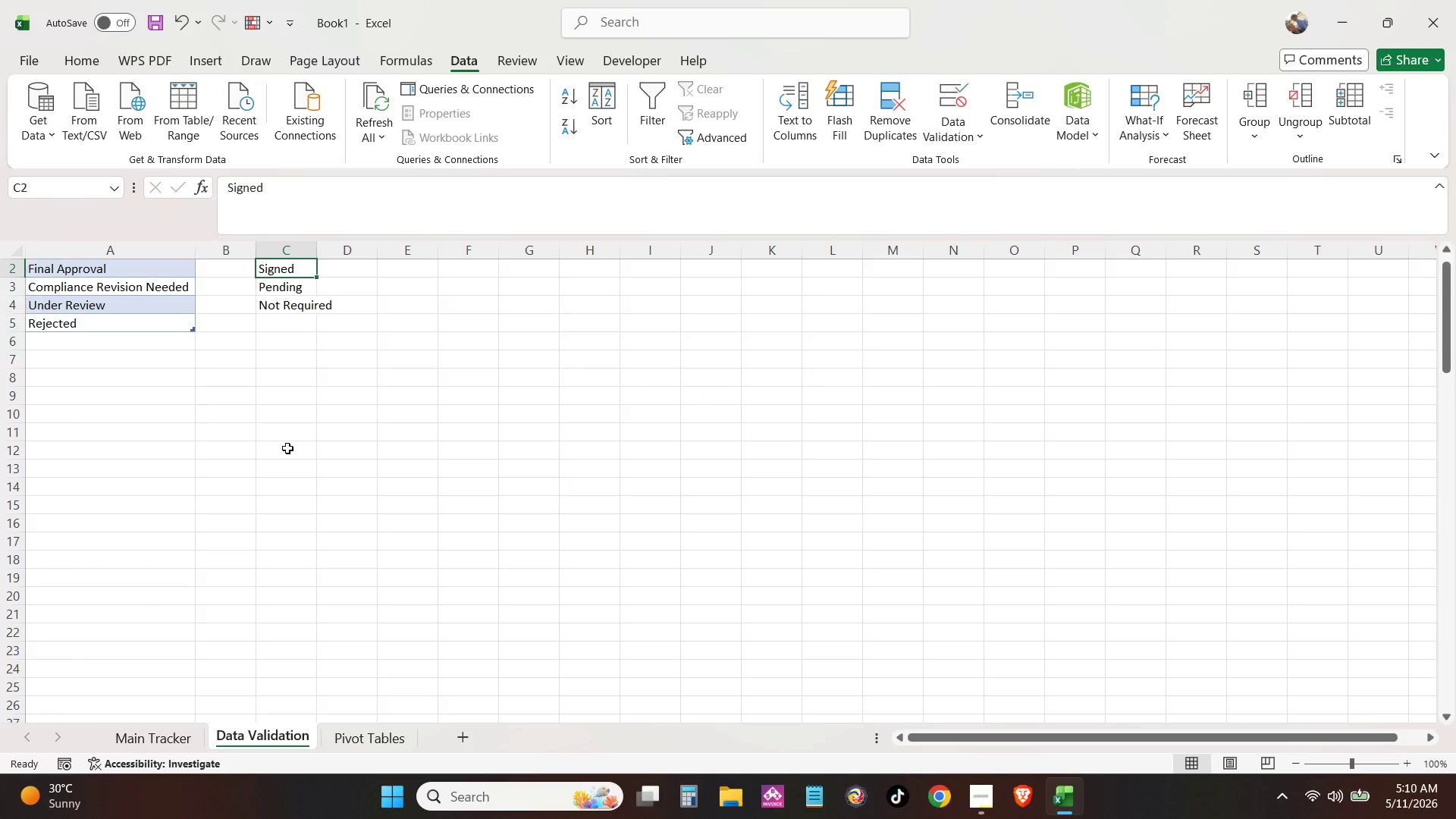 
key(ArrowUp)
 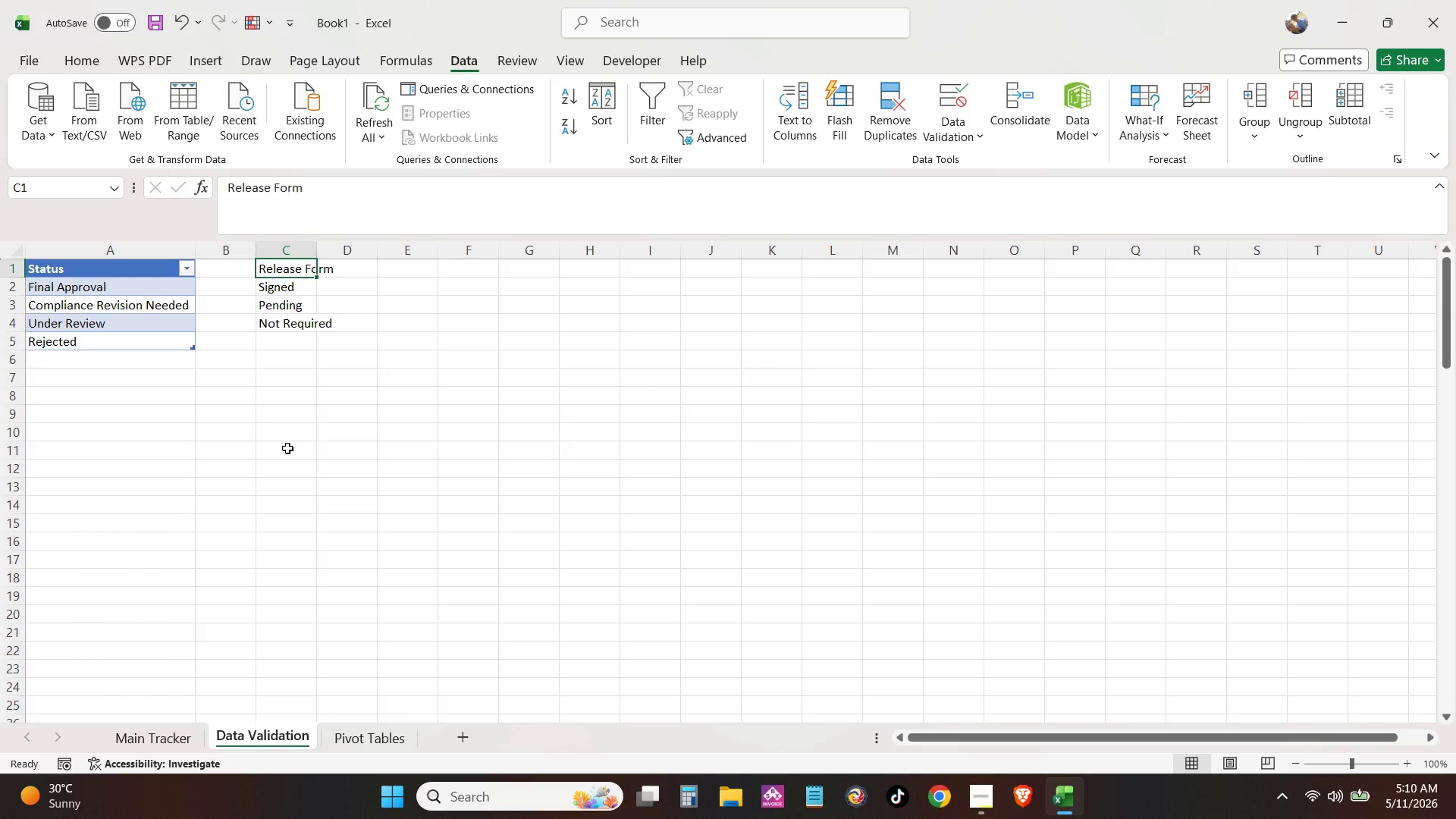 
key(ArrowUp)
 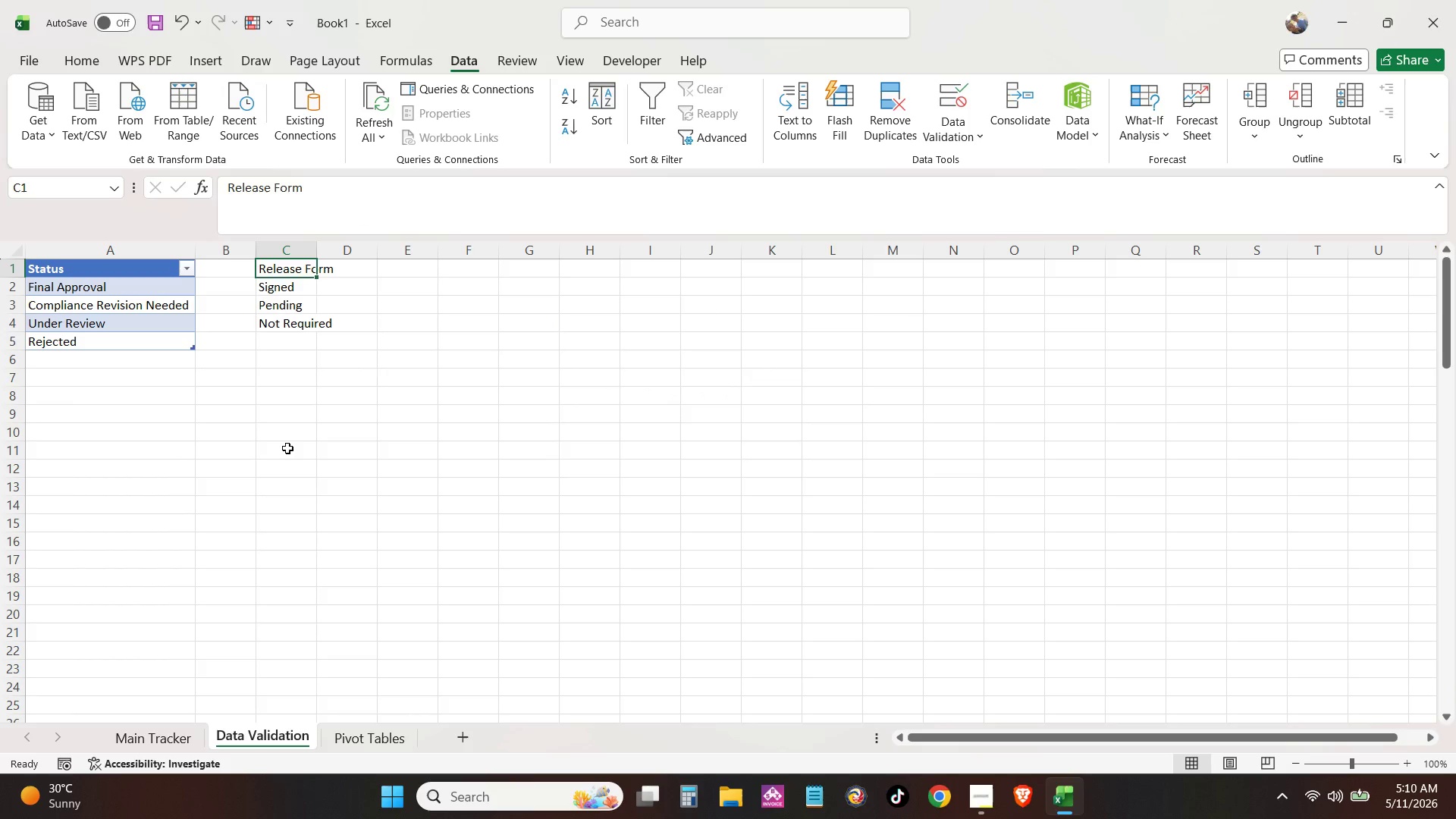 
key(Control+Shift+ArrowDown)
 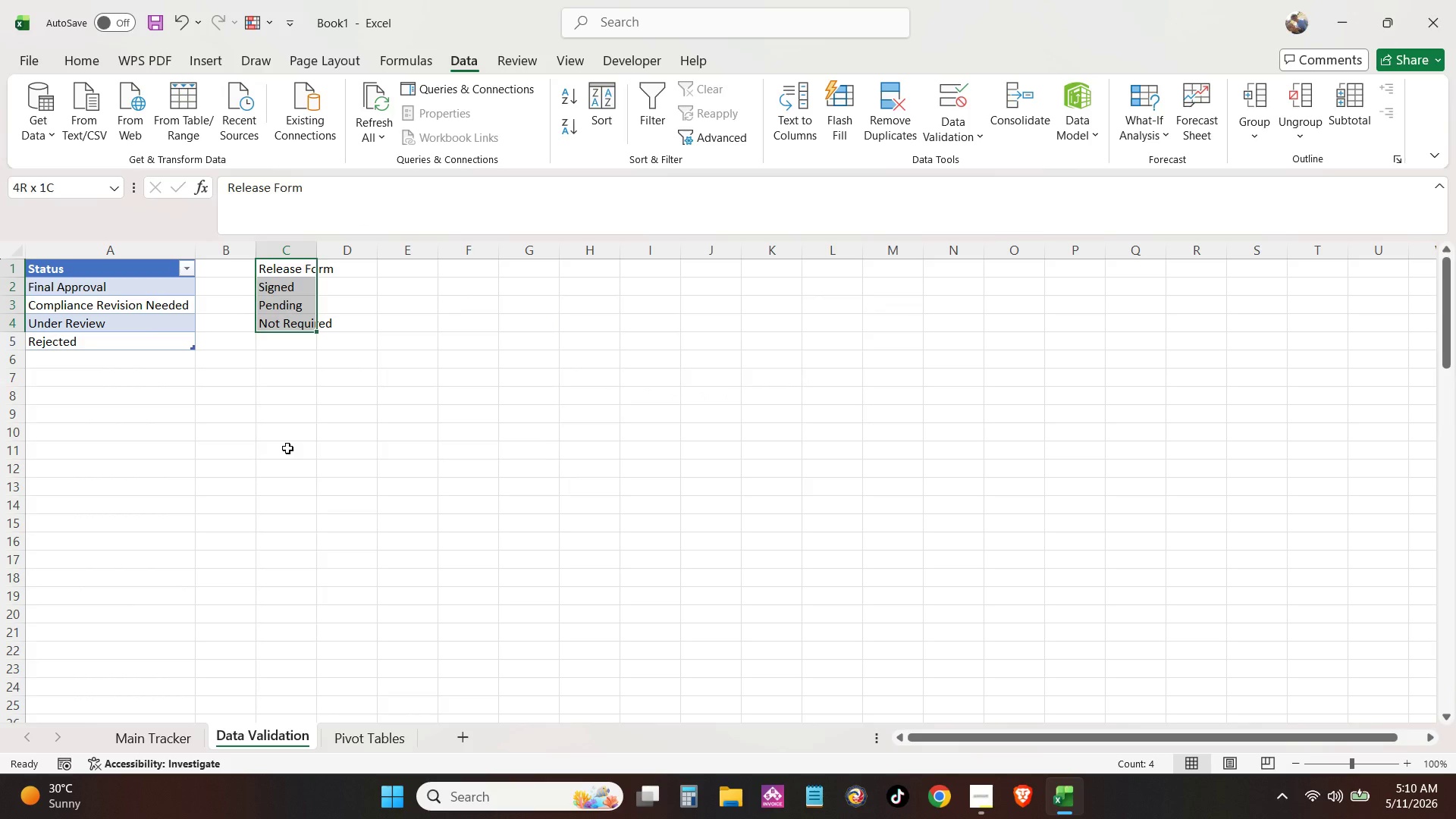 
key(Control+Shift+ArrowDown)
 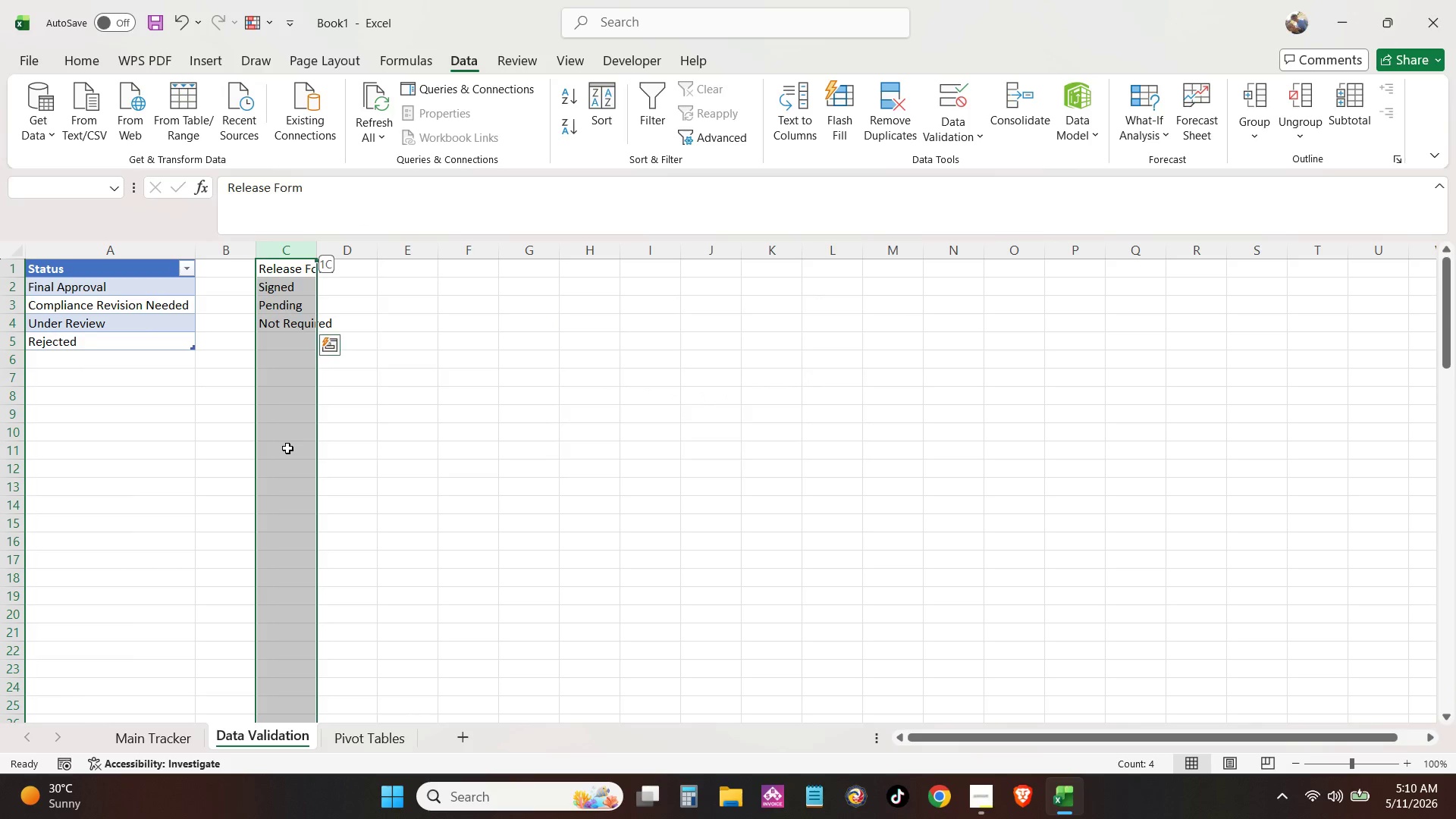 
key(Control+Shift+ArrowUp)
 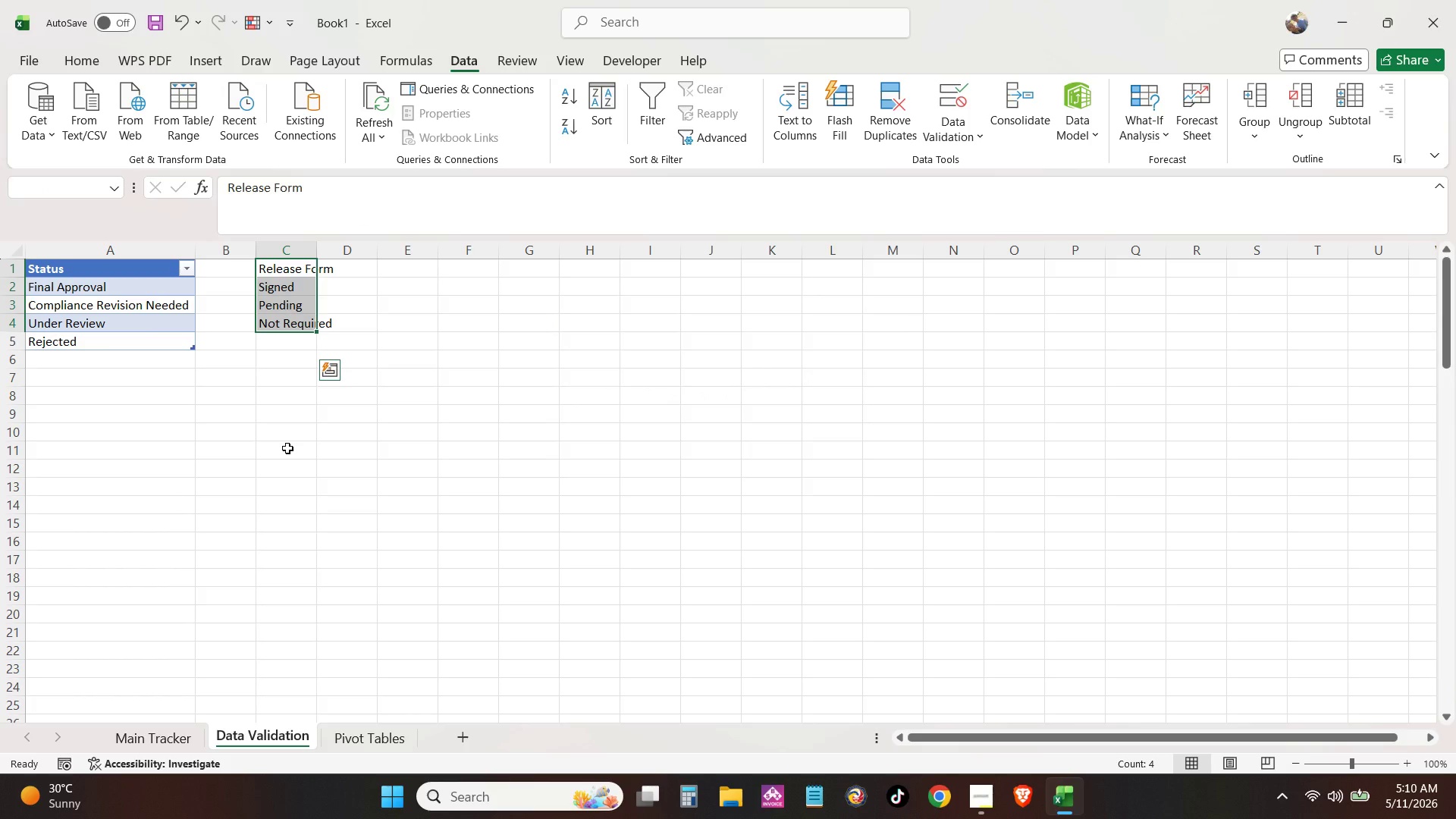 
key(Control+T)
 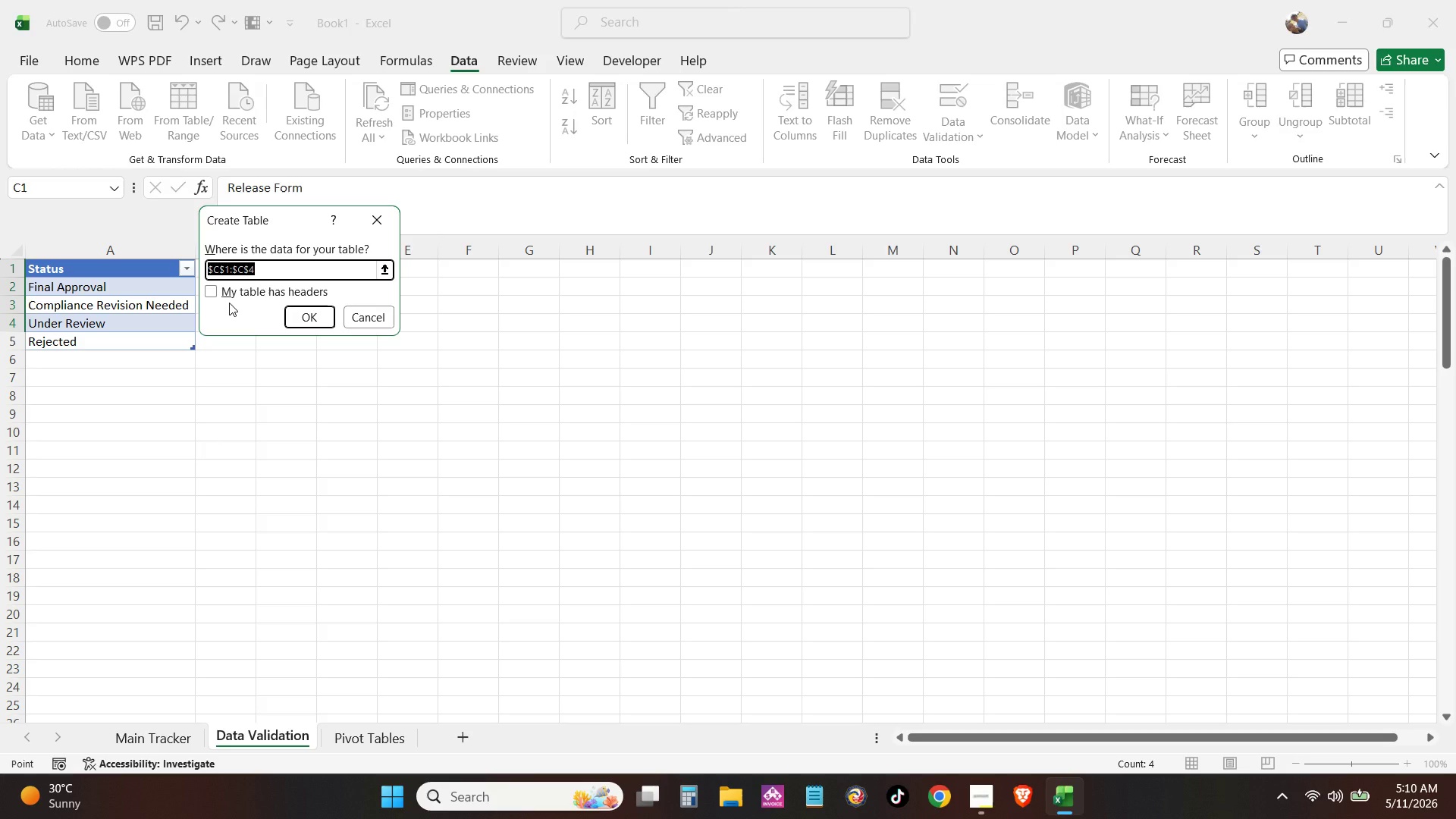 
left_click([229, 290])
 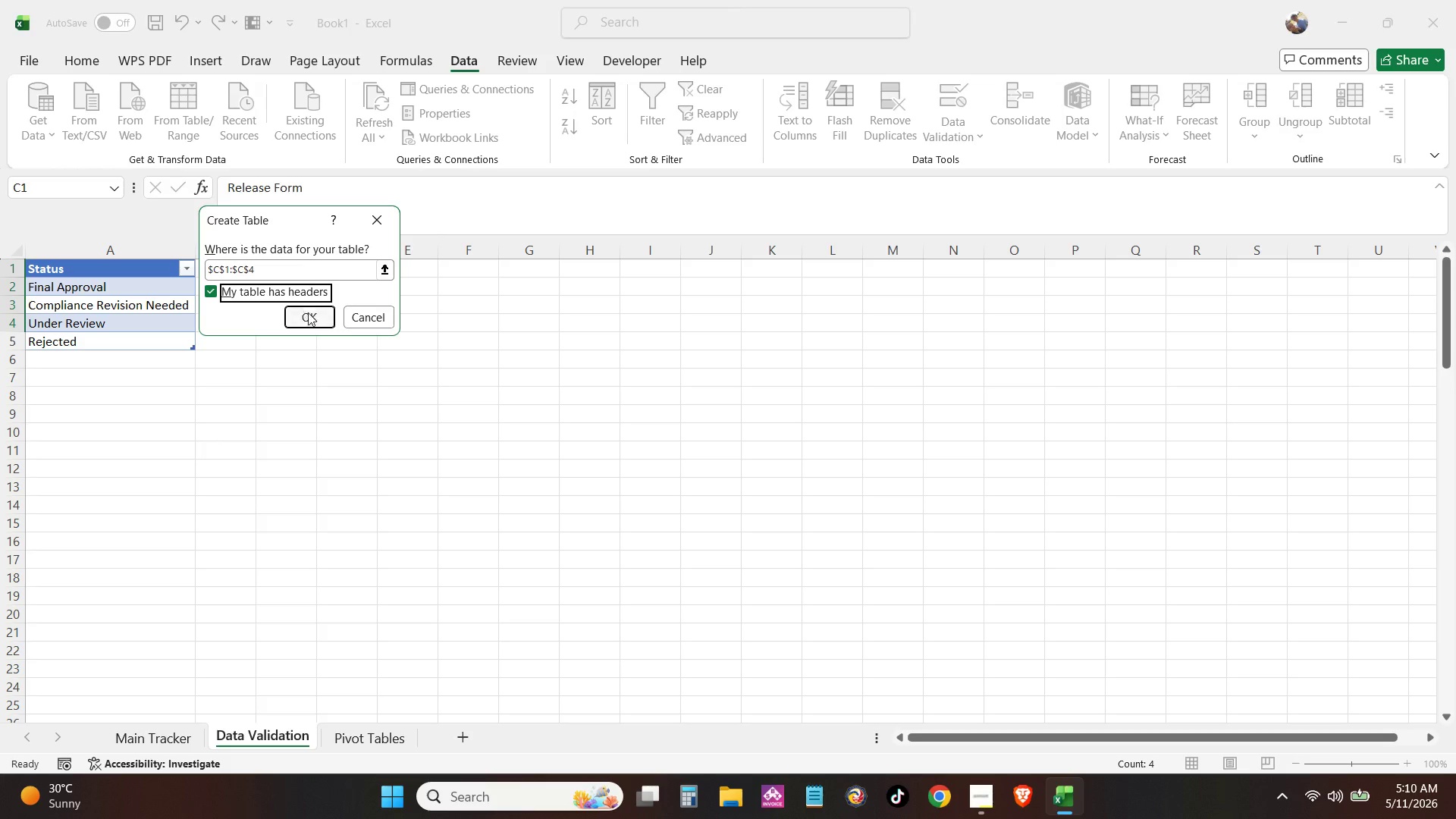 
left_click([312, 317])
 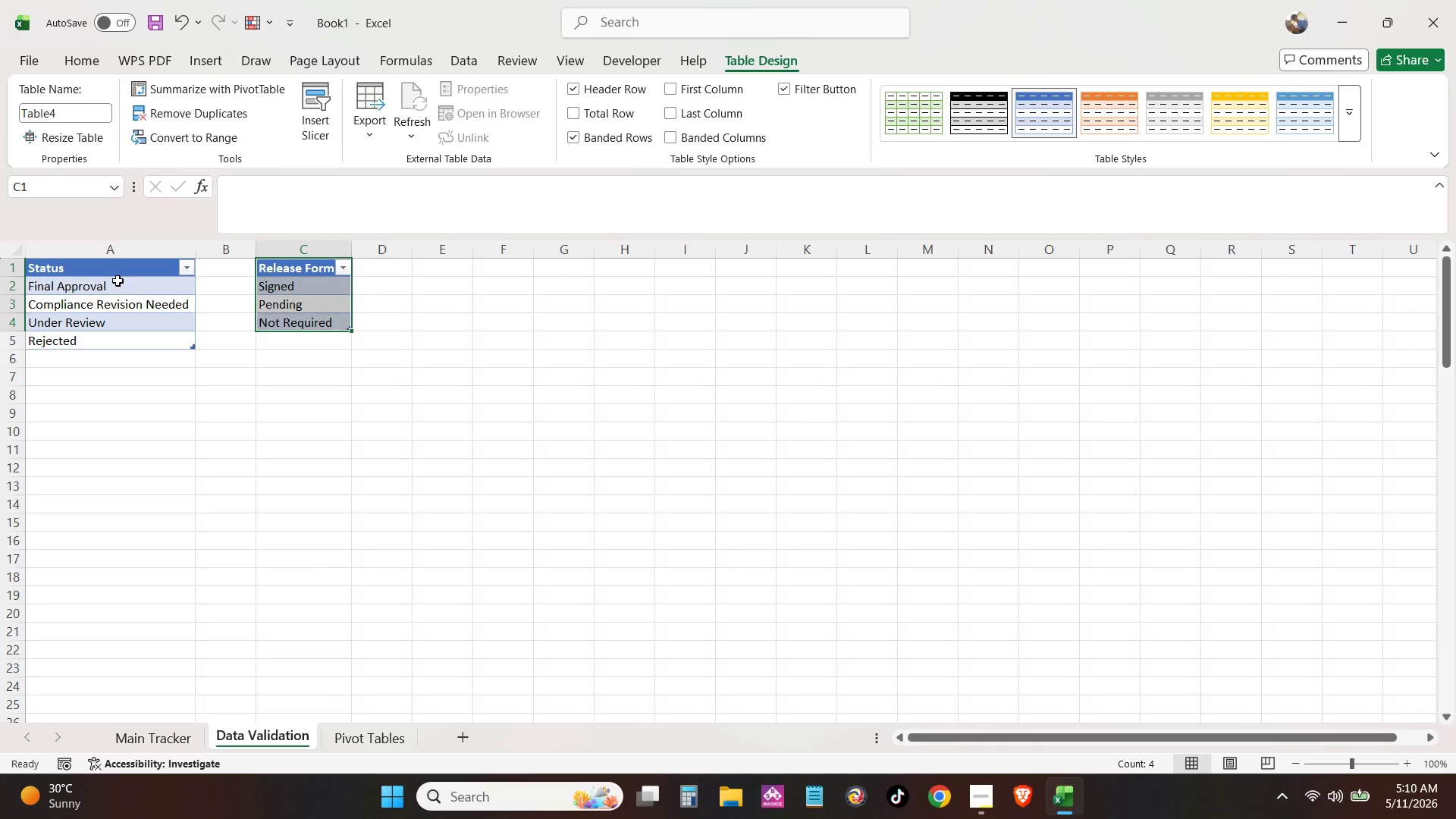 
left_click([118, 271])
 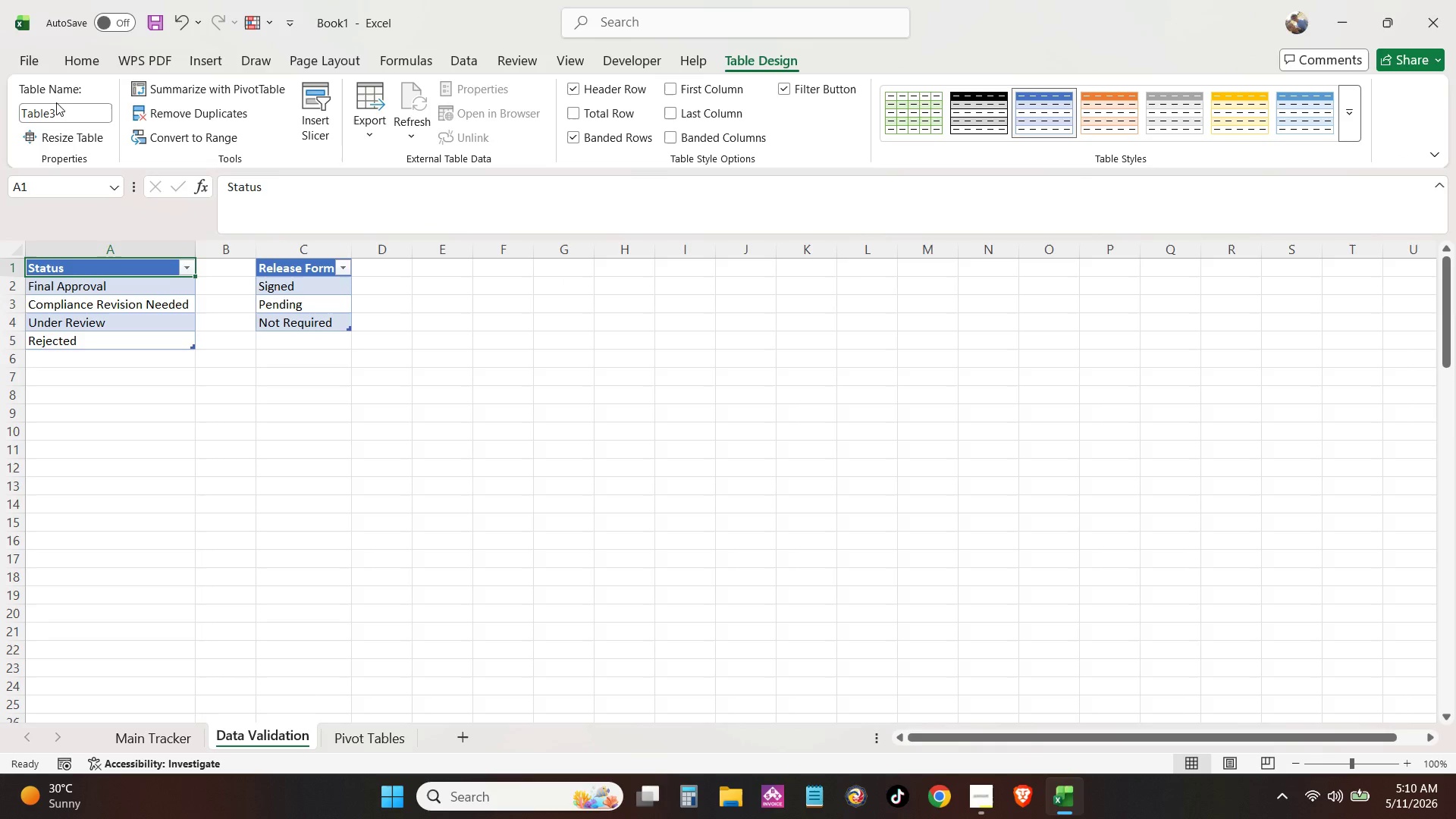 
double_click([59, 109])
 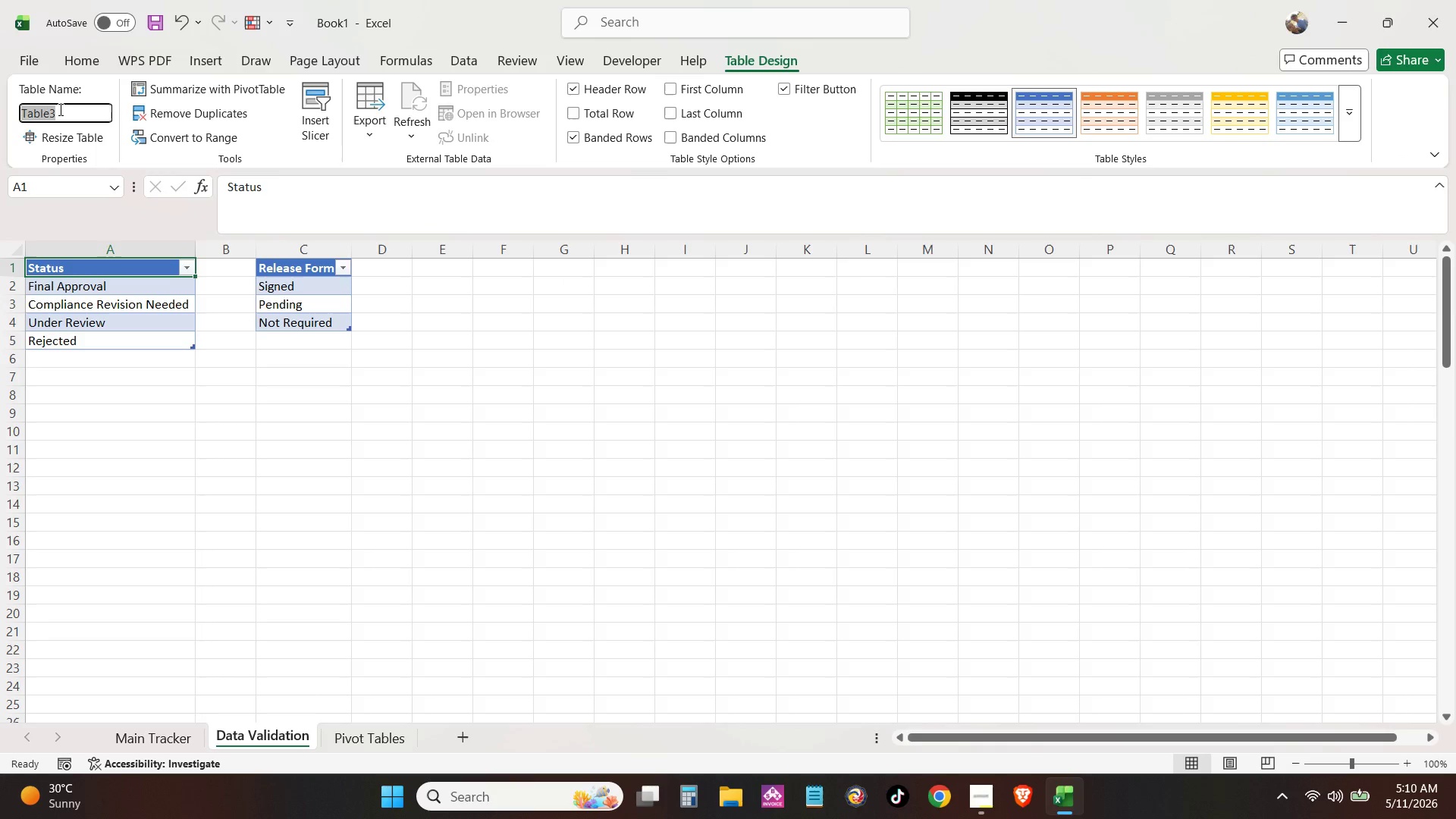 
type(tbl_s[Insert])
key(Backspace)
type(Status)
 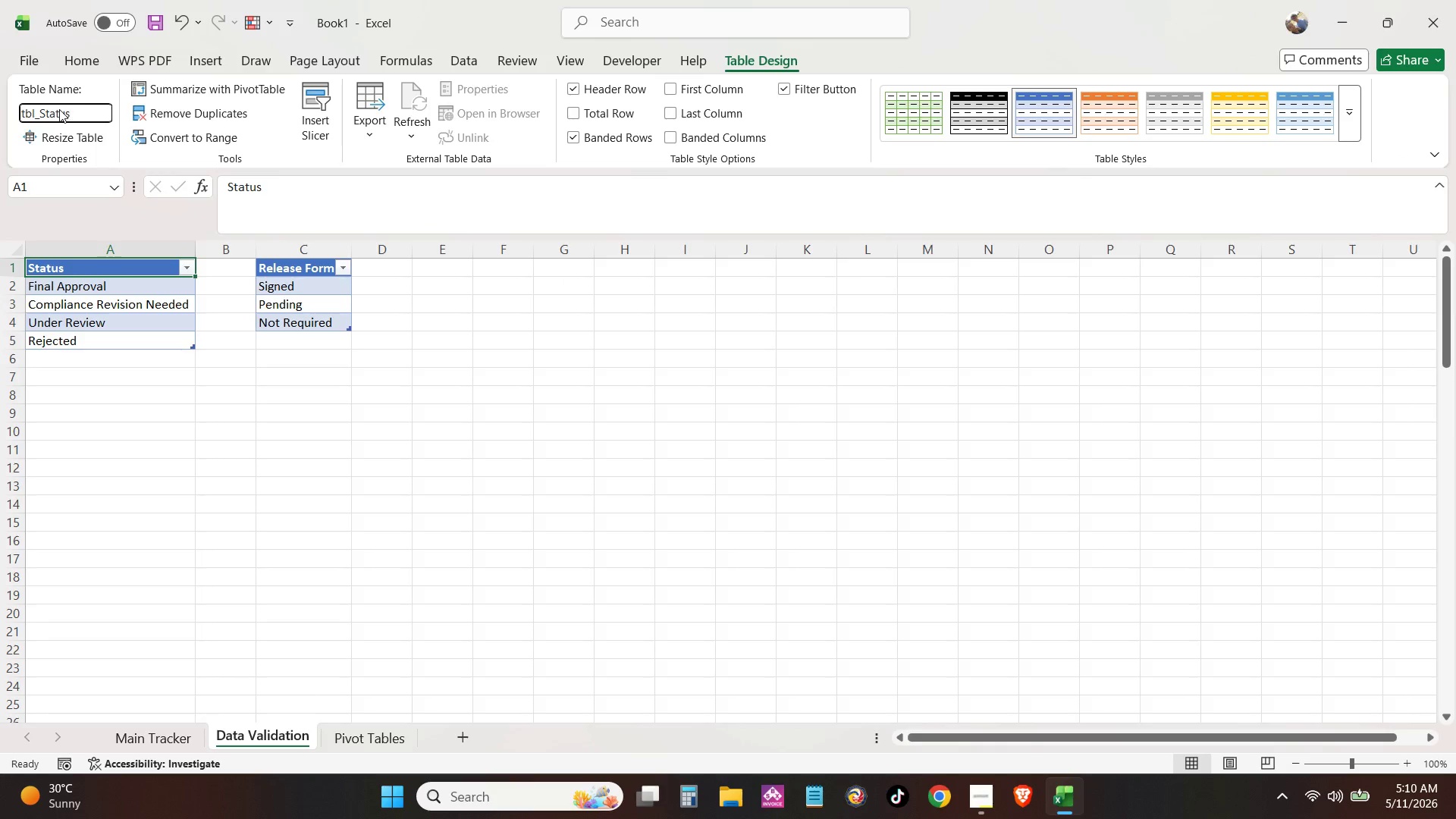 
key(Enter)
 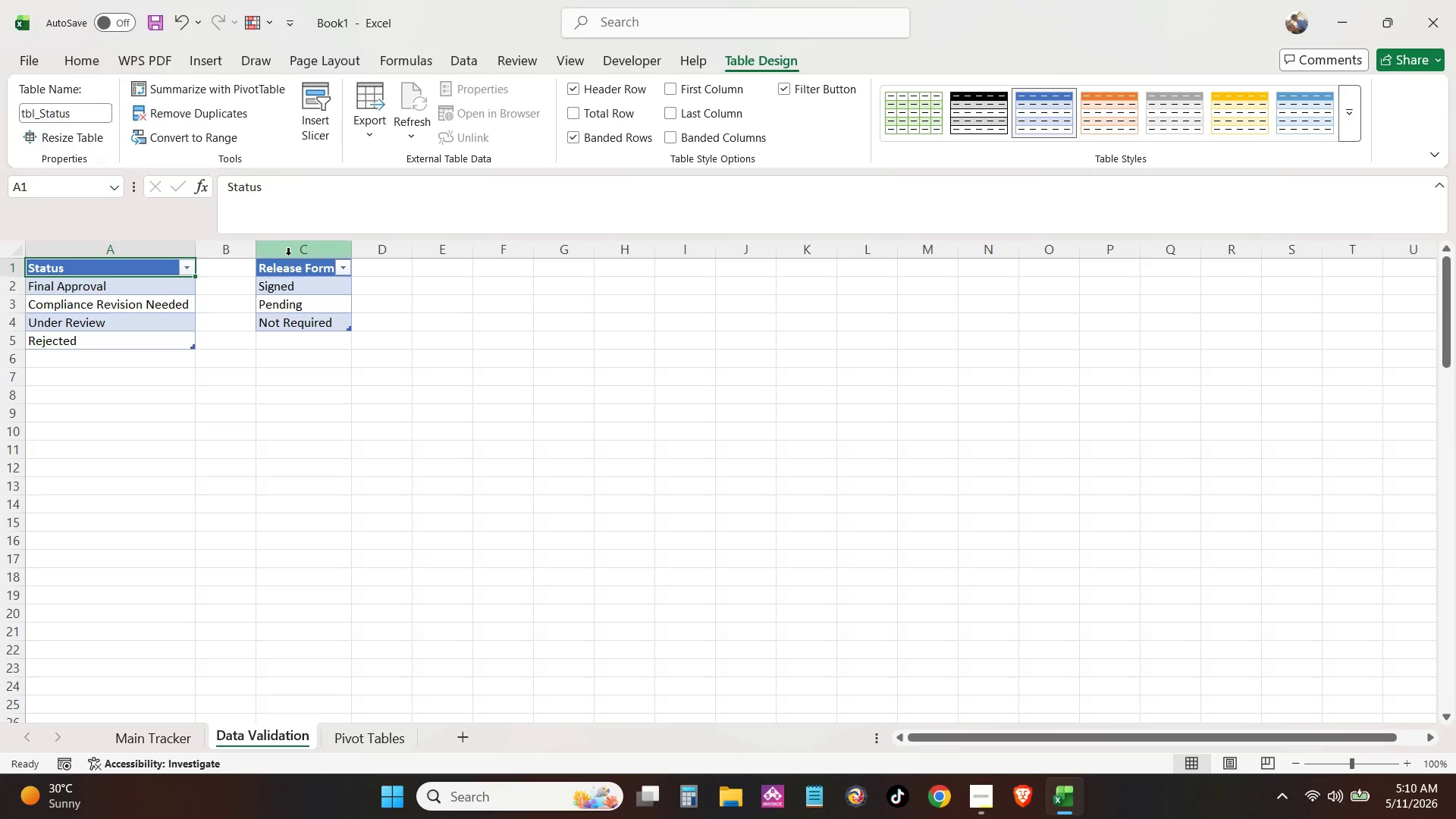 
left_click([287, 269])
 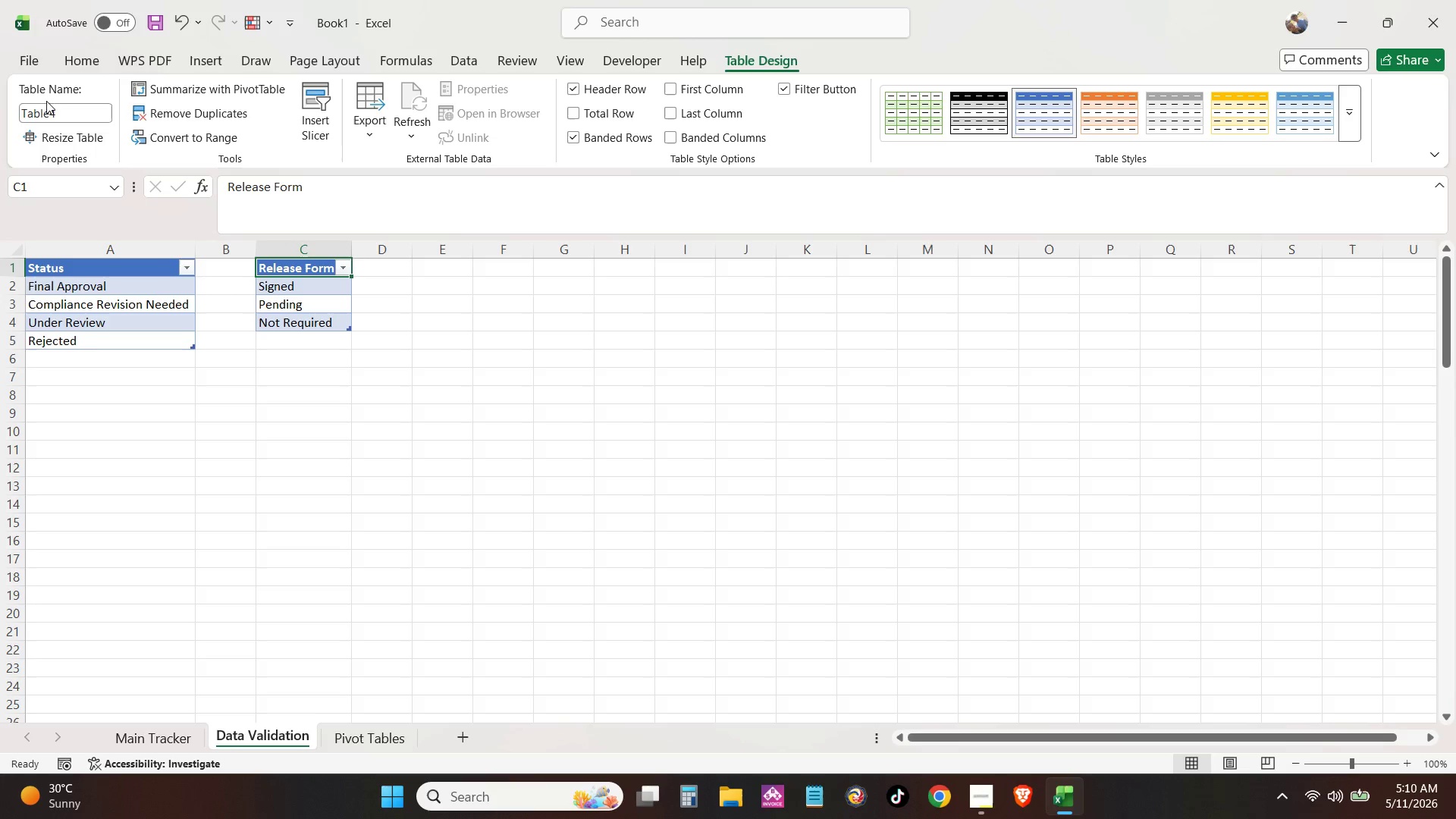 
left_click([51, 106])
 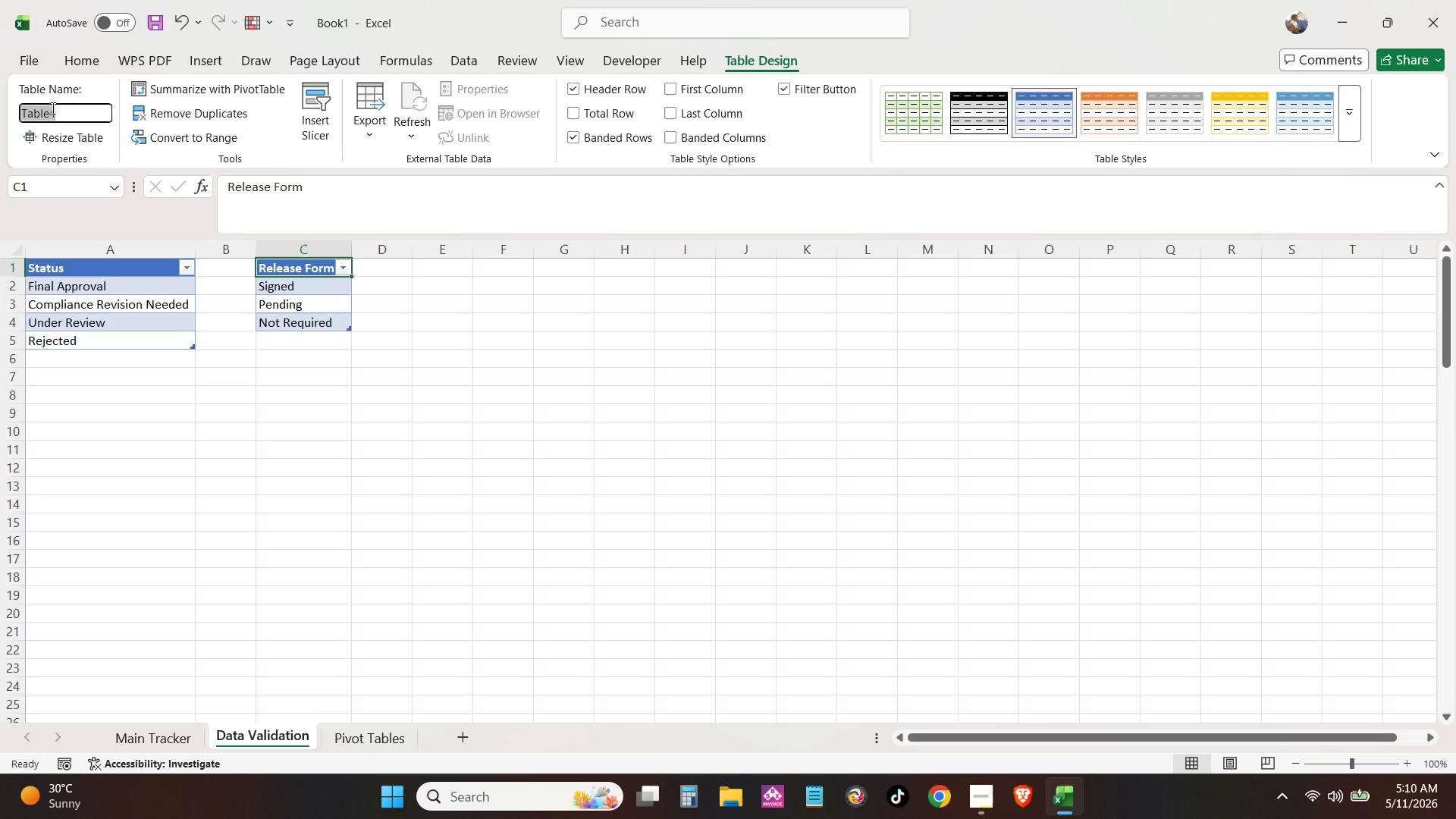 
type(tbl_ReleaseForm)
 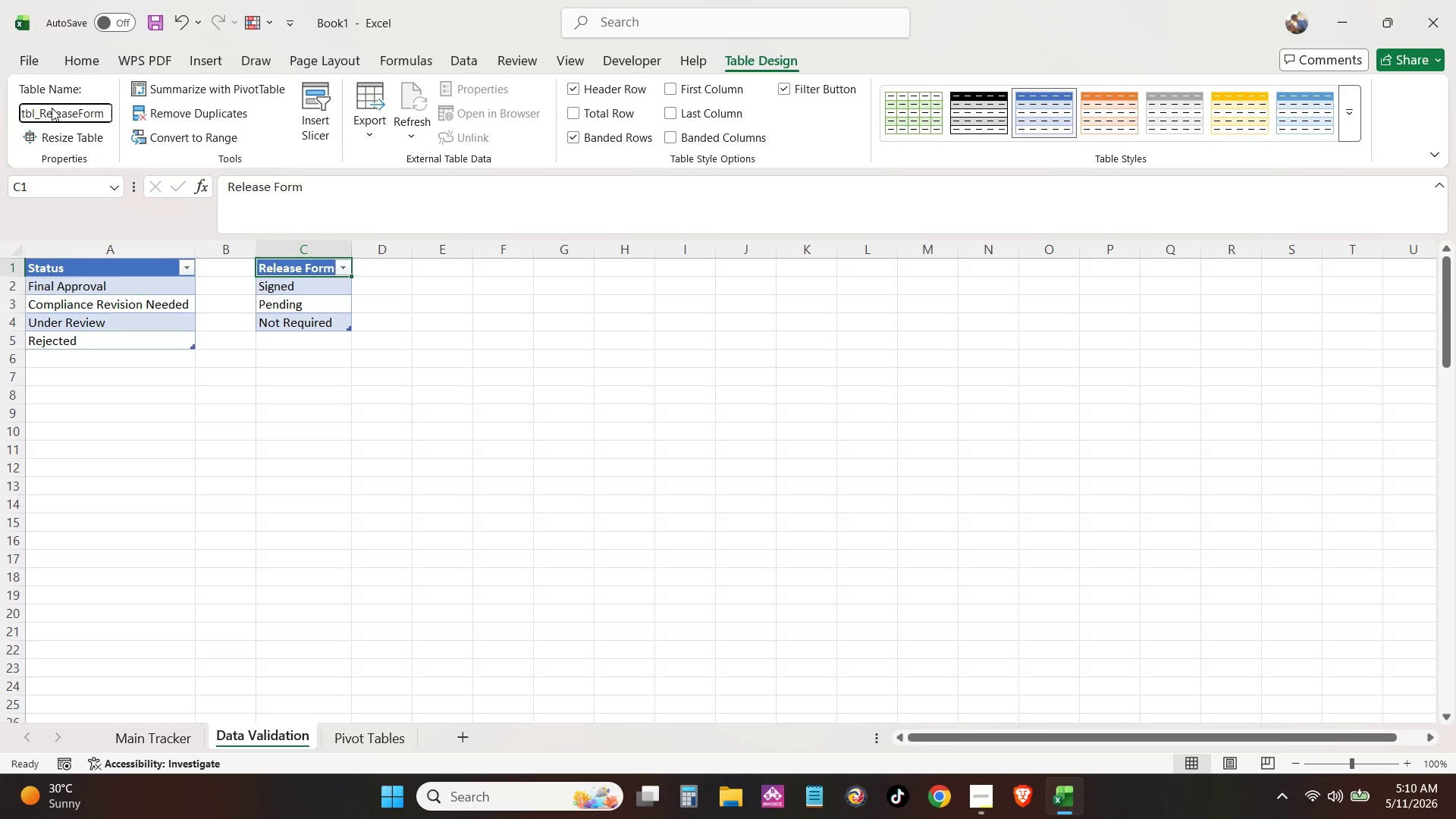 
key(Enter)
 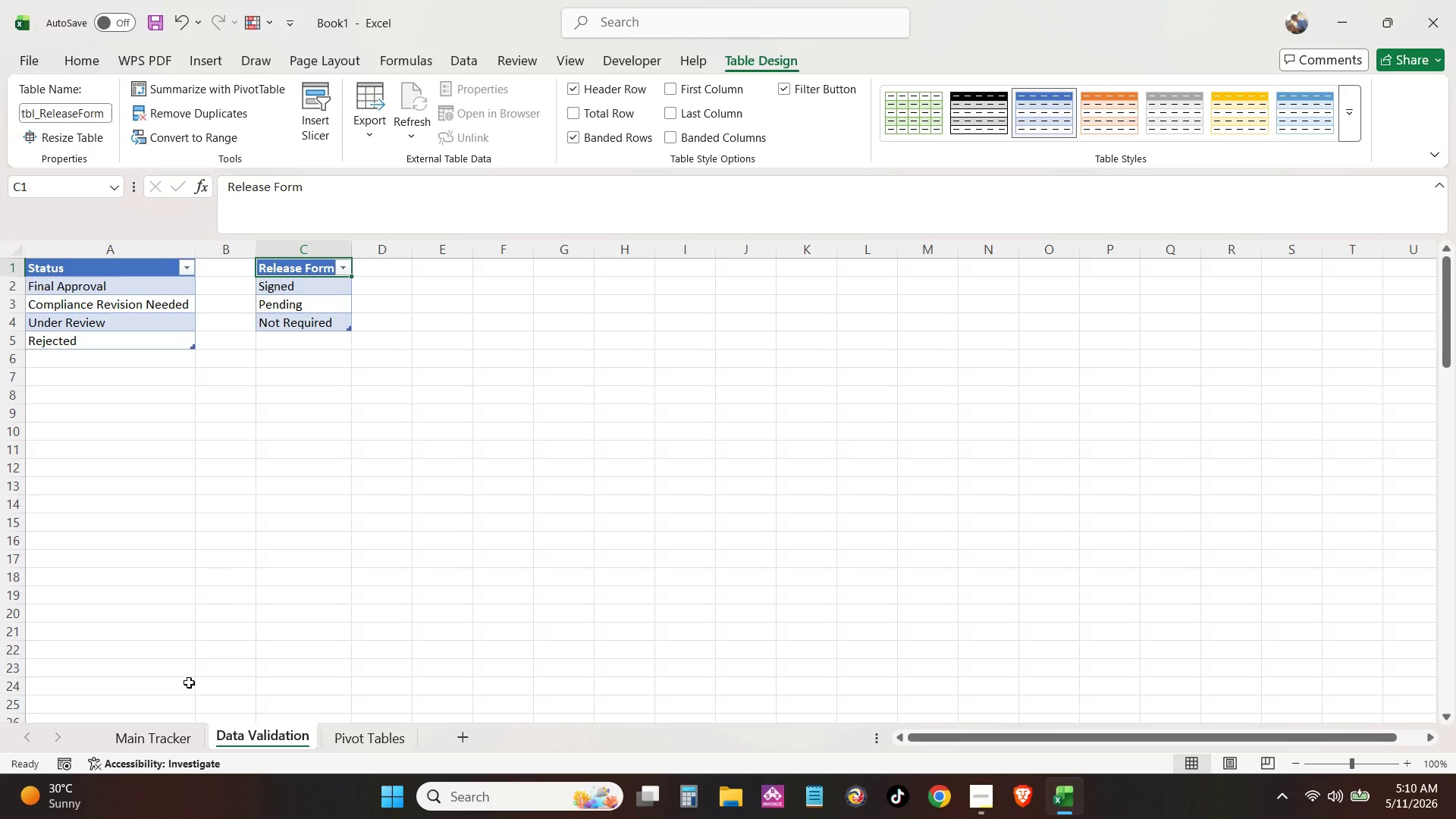 
left_click([171, 745])
 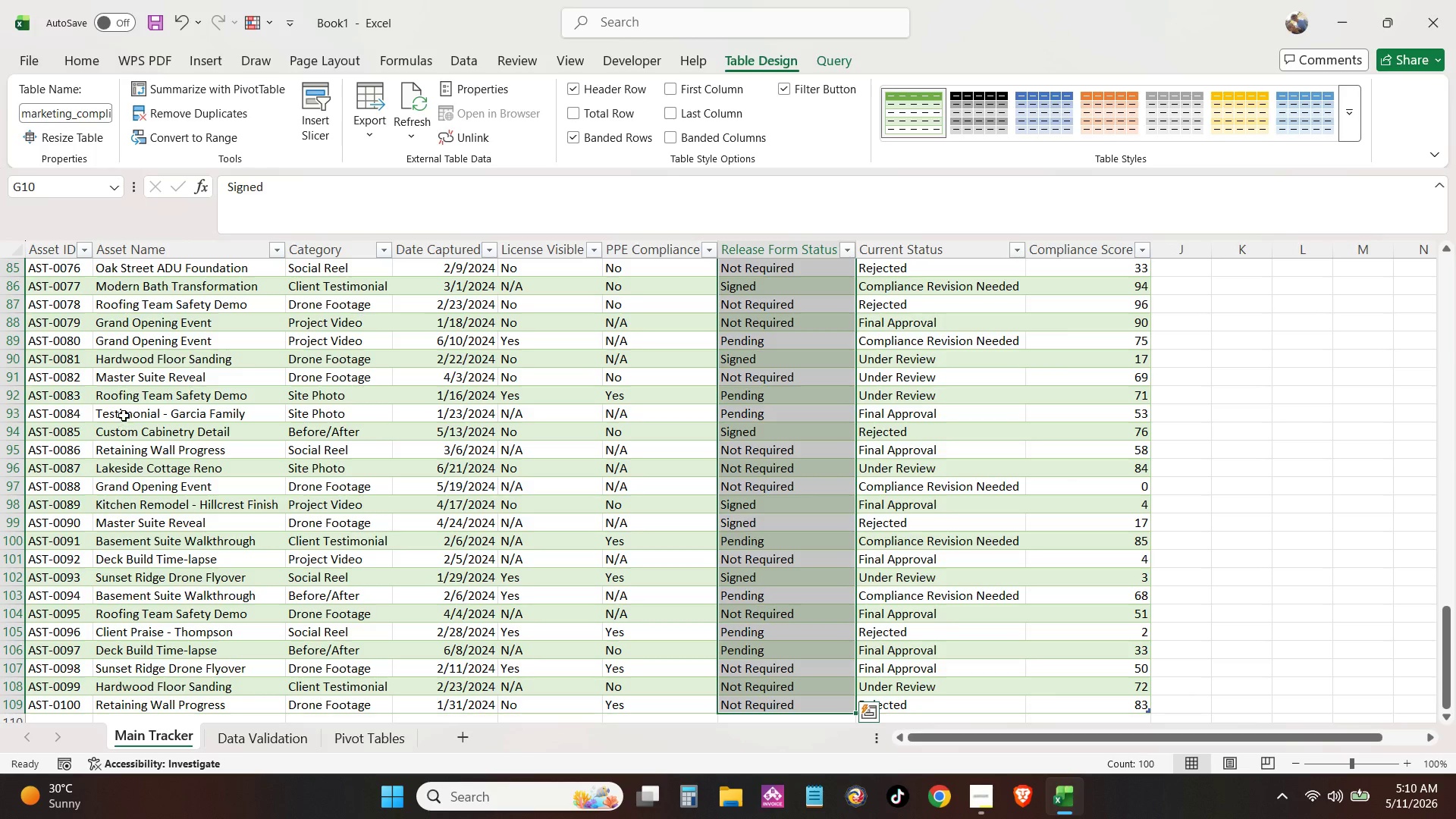 
left_click([124, 414])
 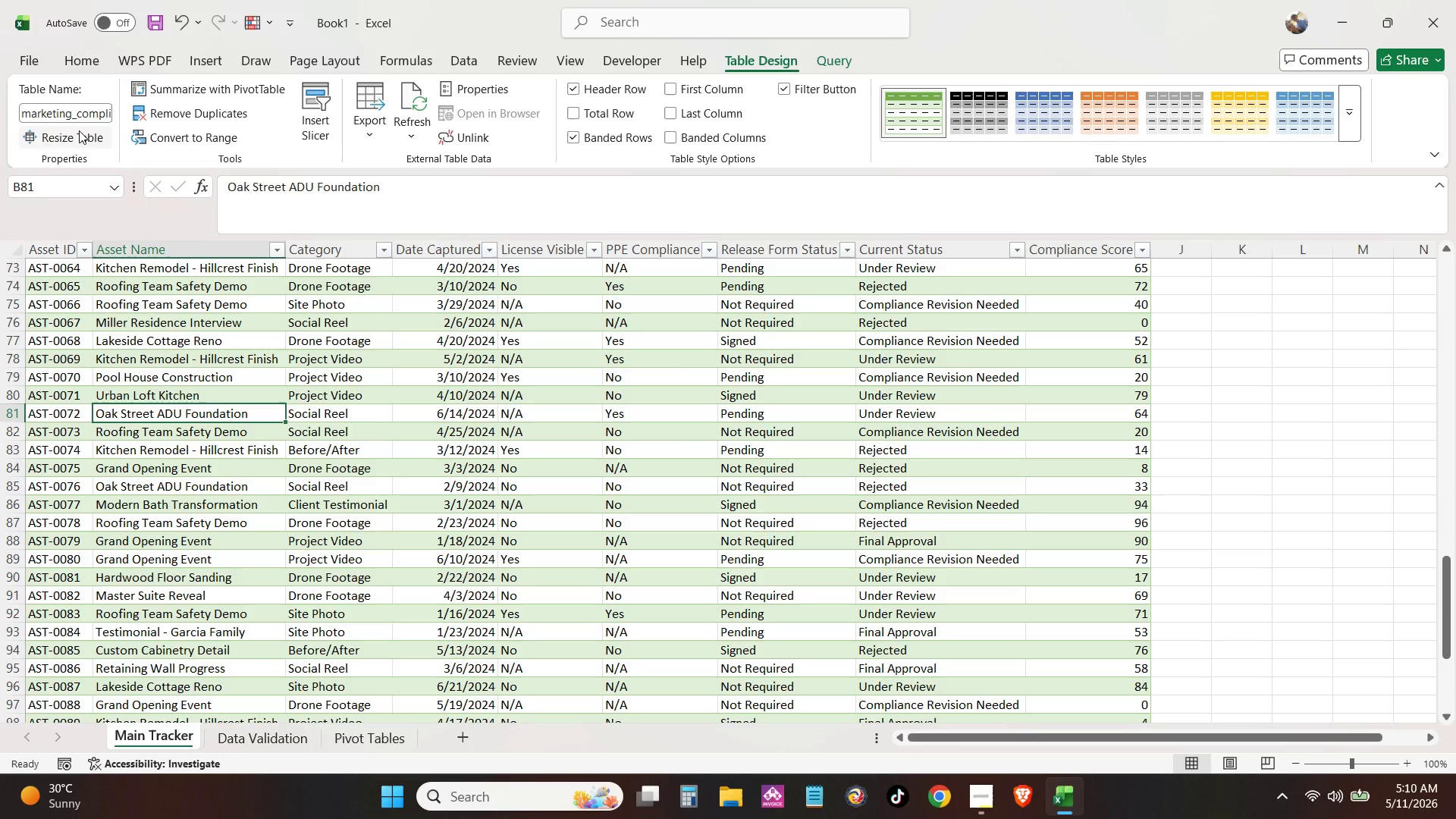 
scroll: coordinate [124, 414], scroll_direction: up, amount: 4.0
 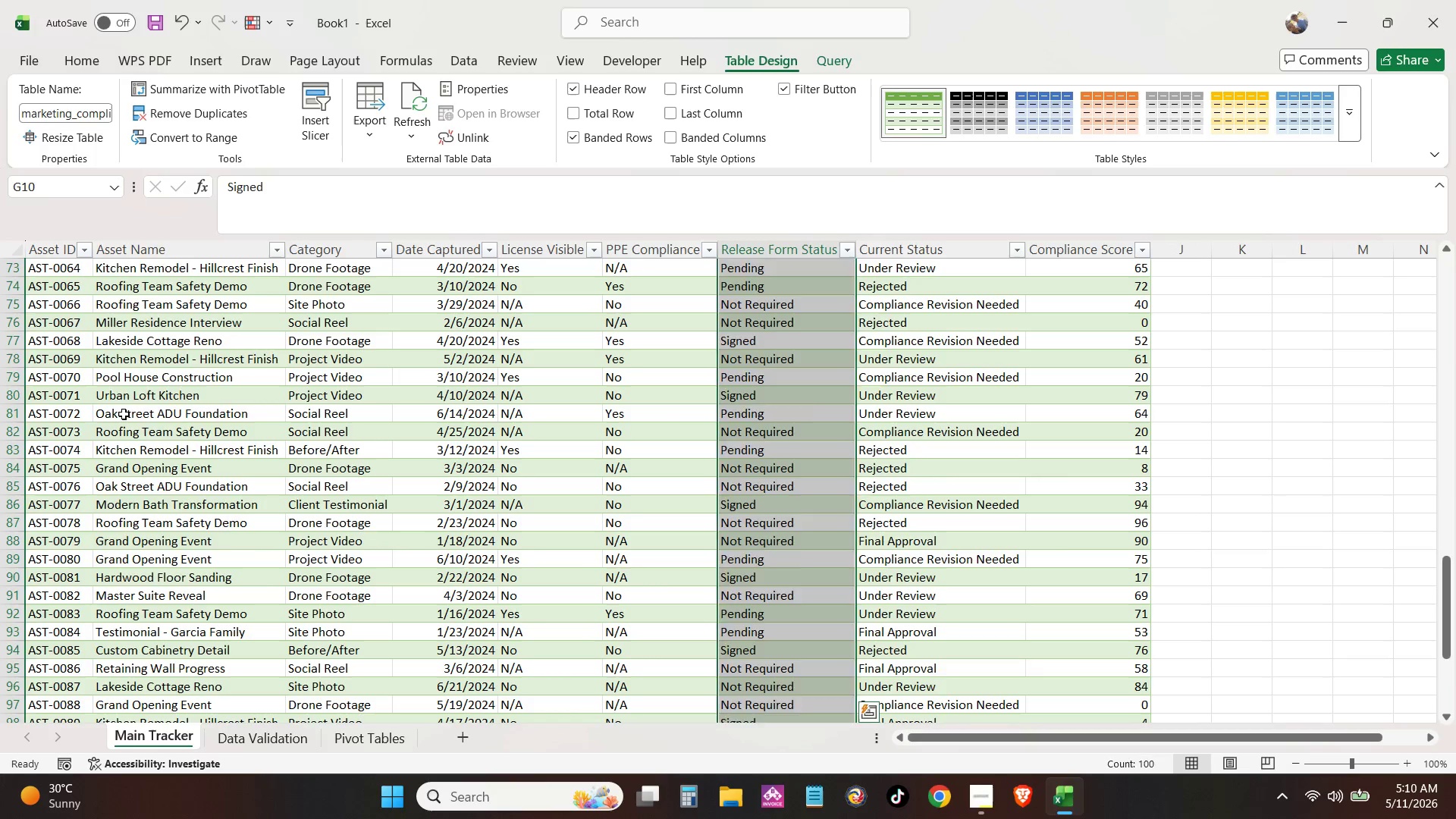 
left_click([79, 119])
 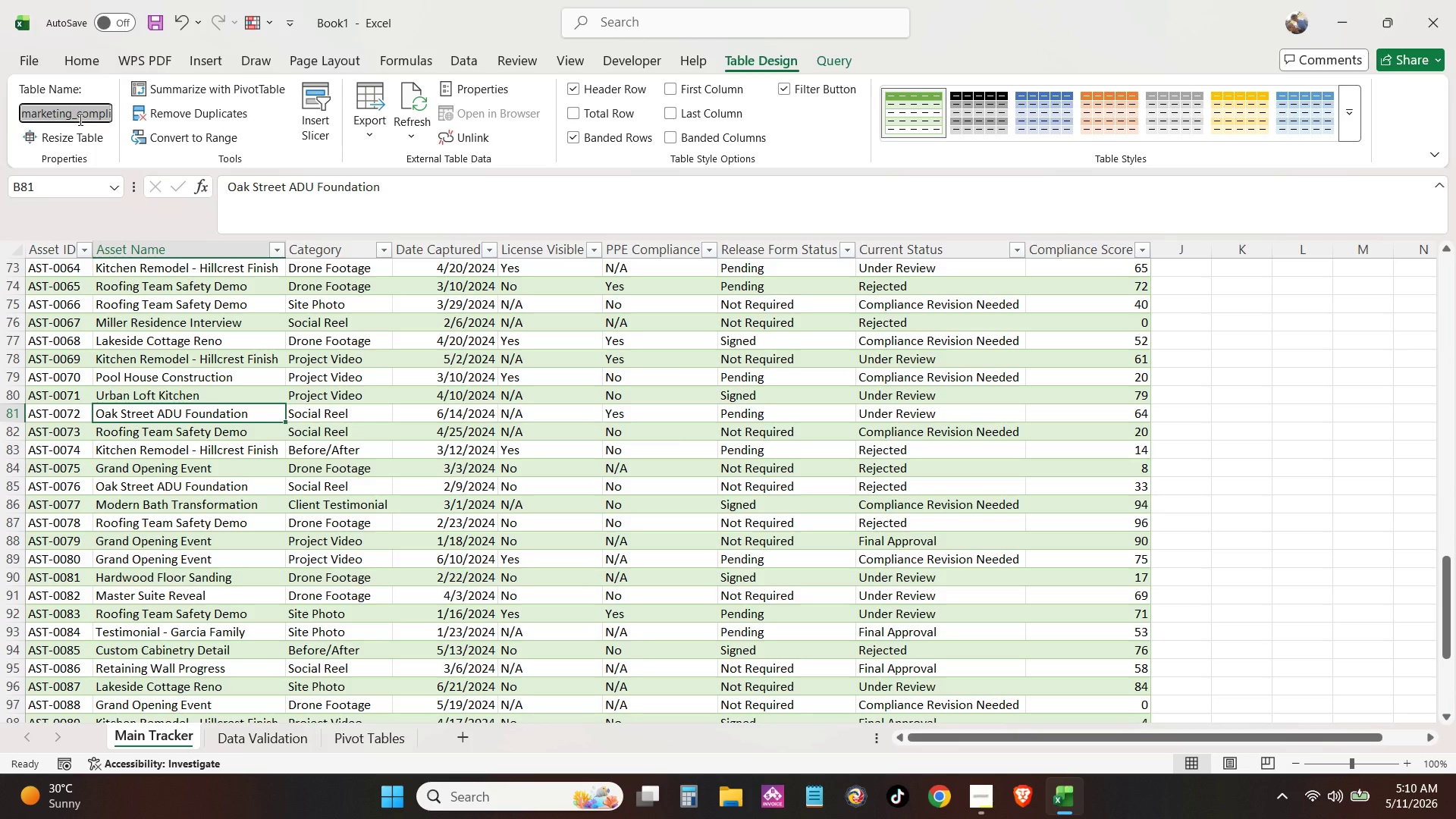 
type(Tbl_)
key(Backspace)
key(Backspace)
key(Backspace)
key(Backspace)
type(tbl_Main)
 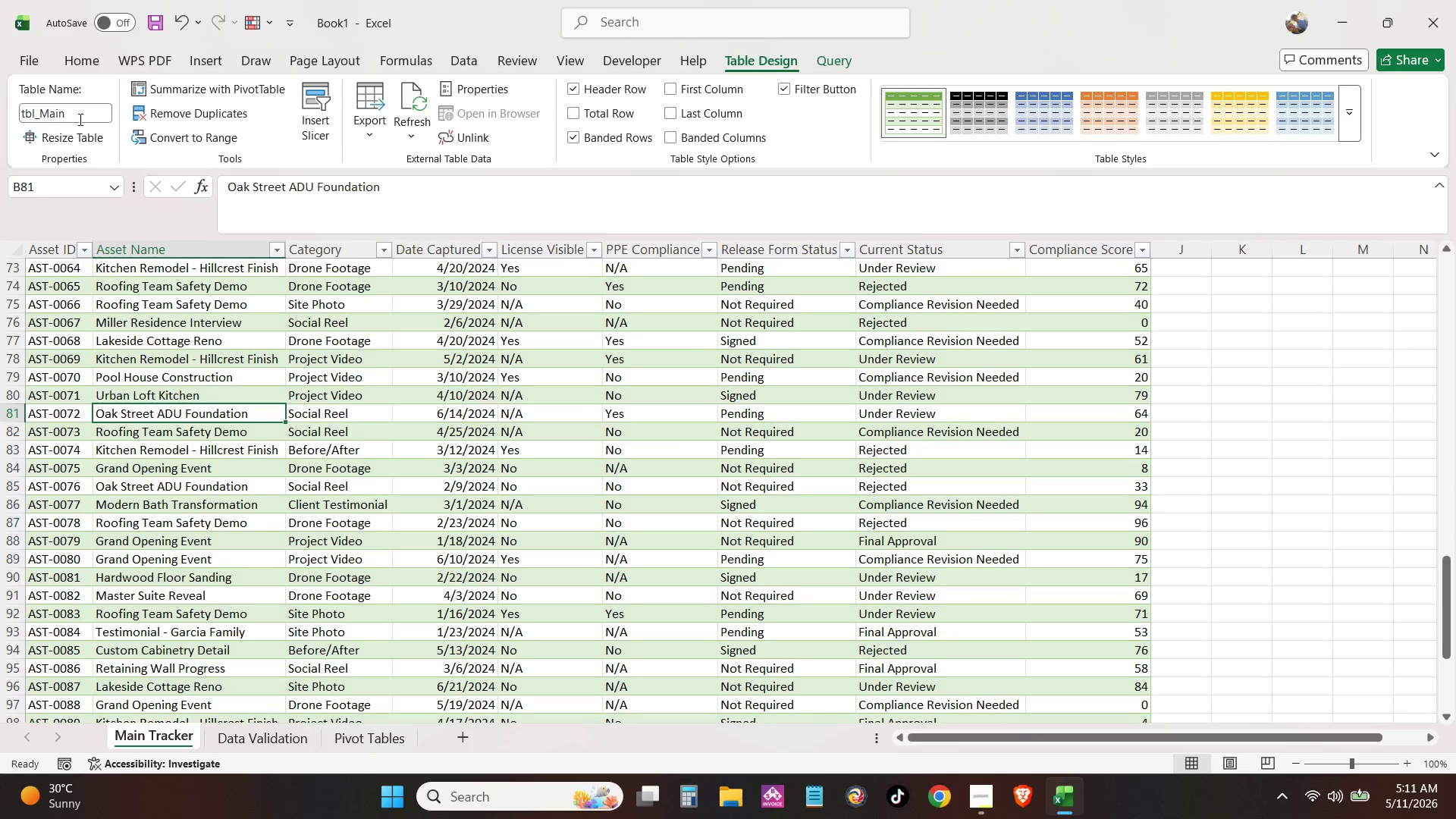 
 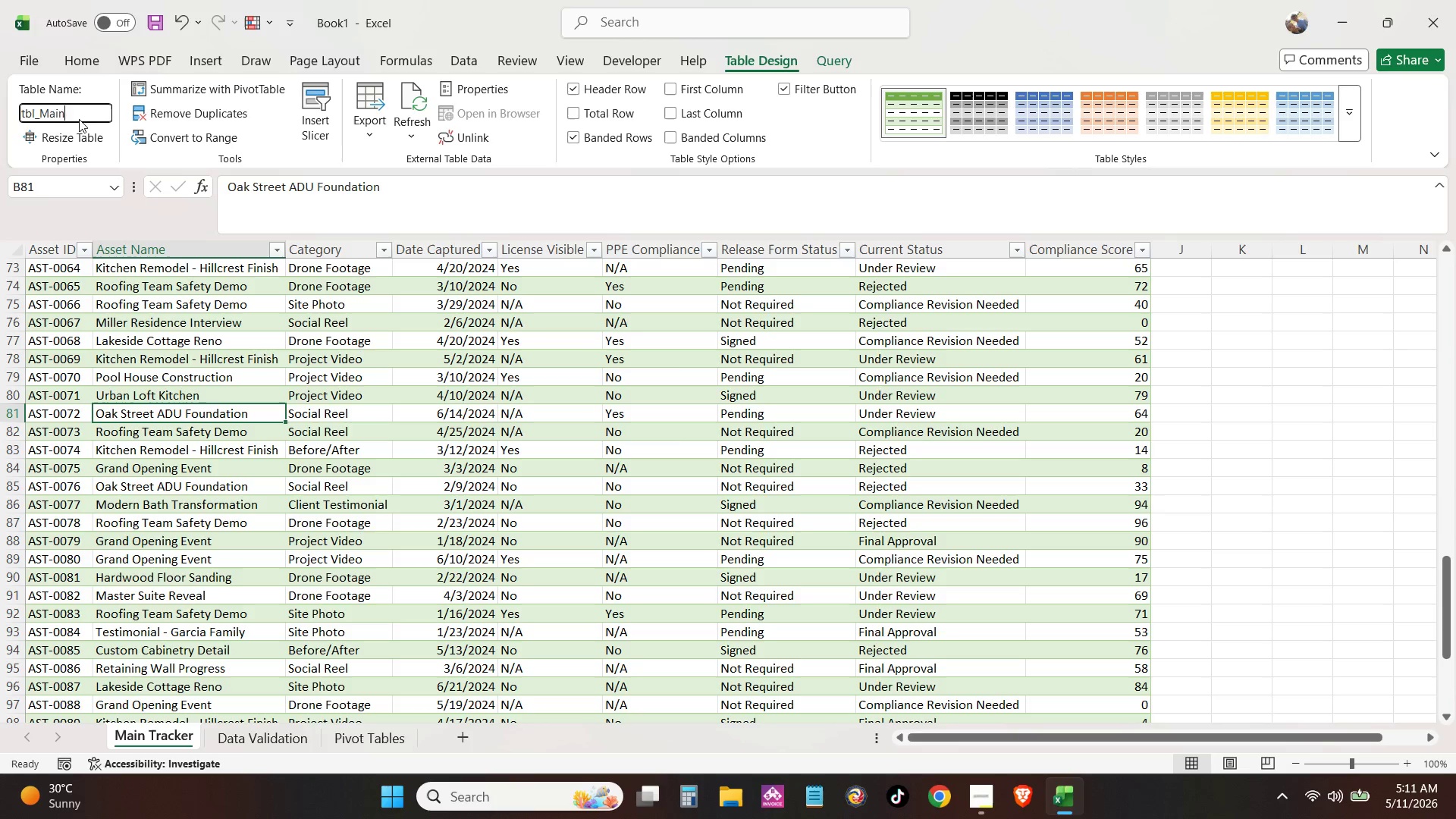 
key(Enter)
 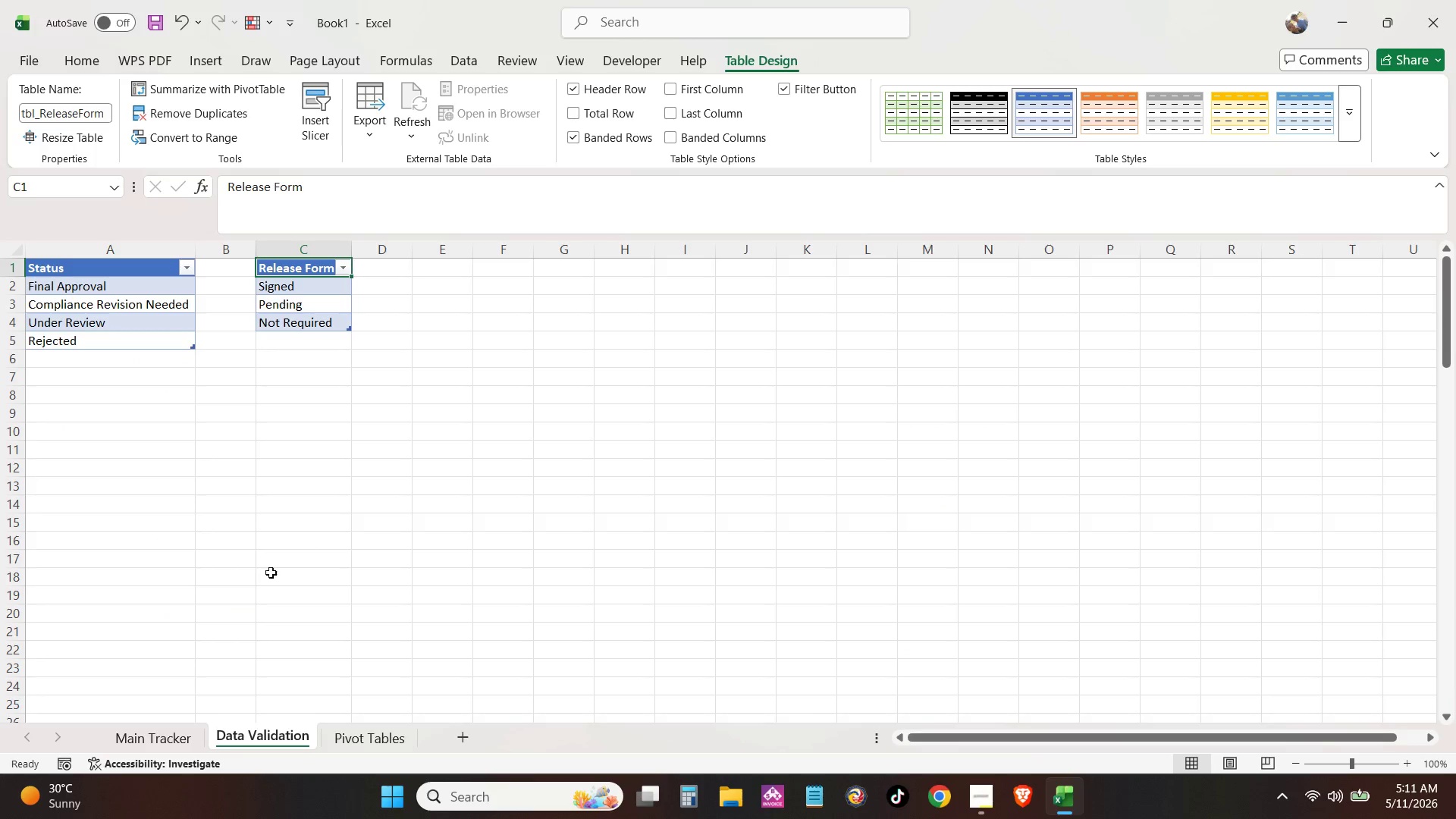 
wait(8.34)
 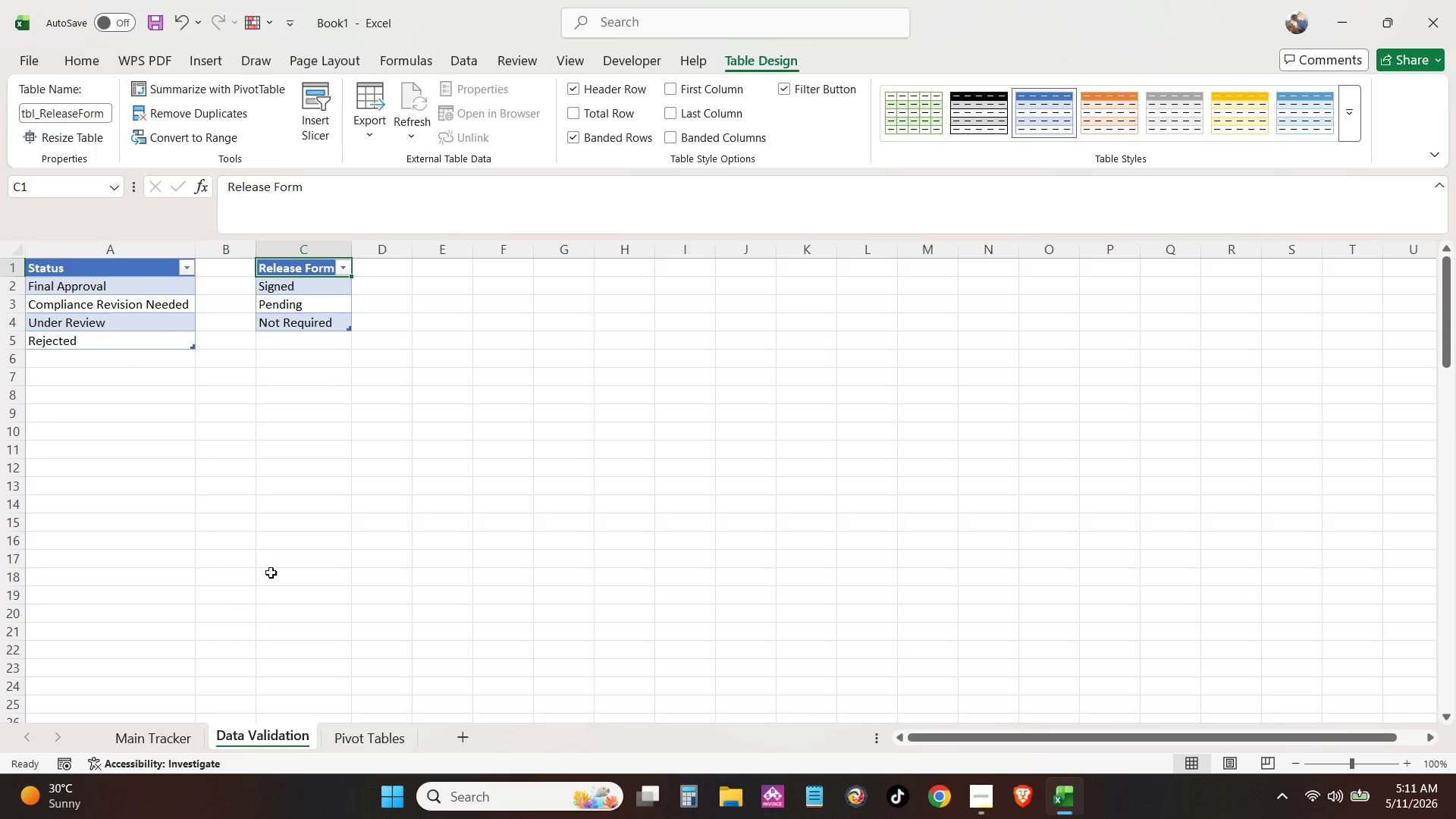 
left_click([171, 738])
 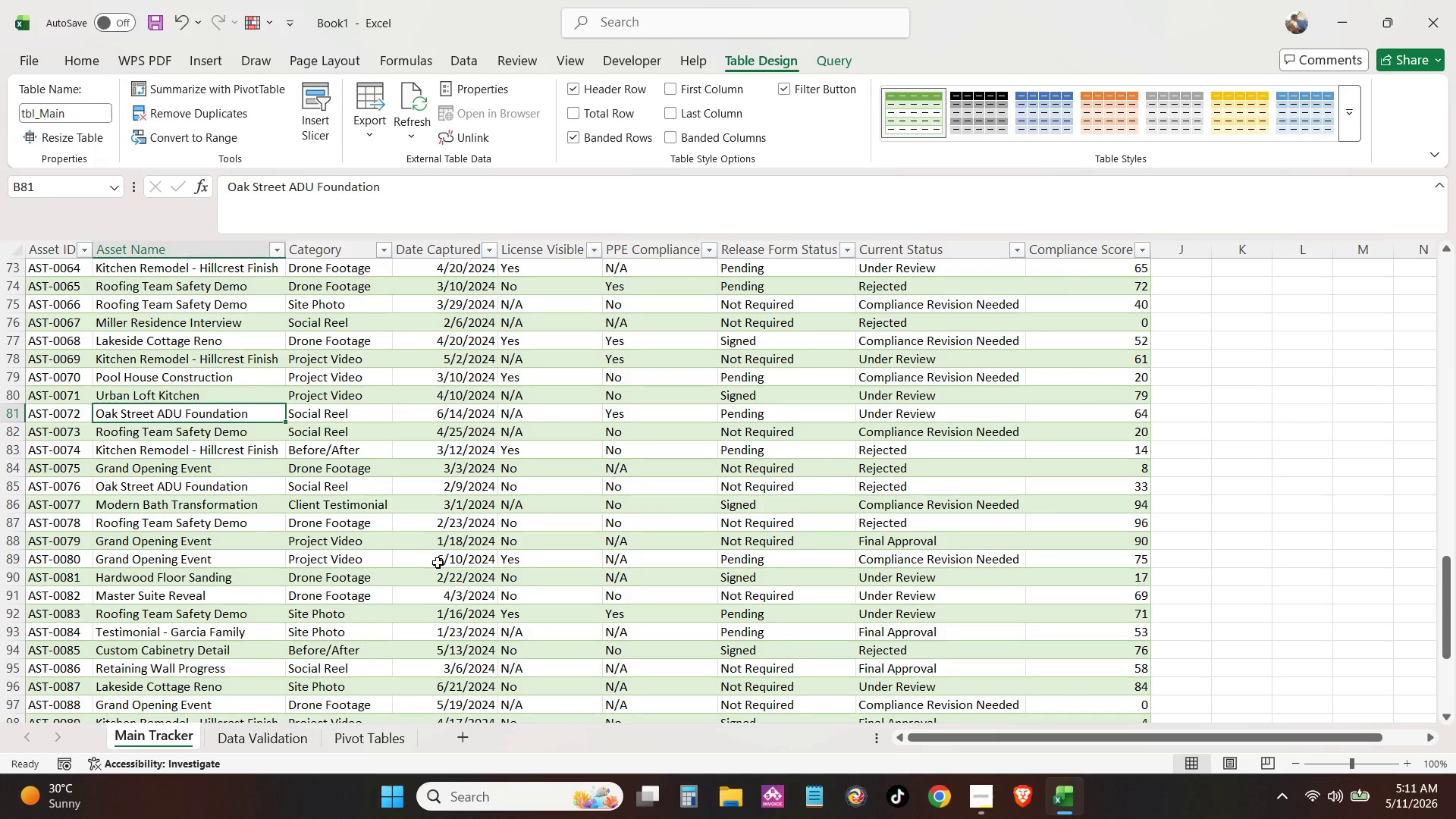 
scroll: coordinate [438, 560], scroll_direction: up, amount: 28.0
 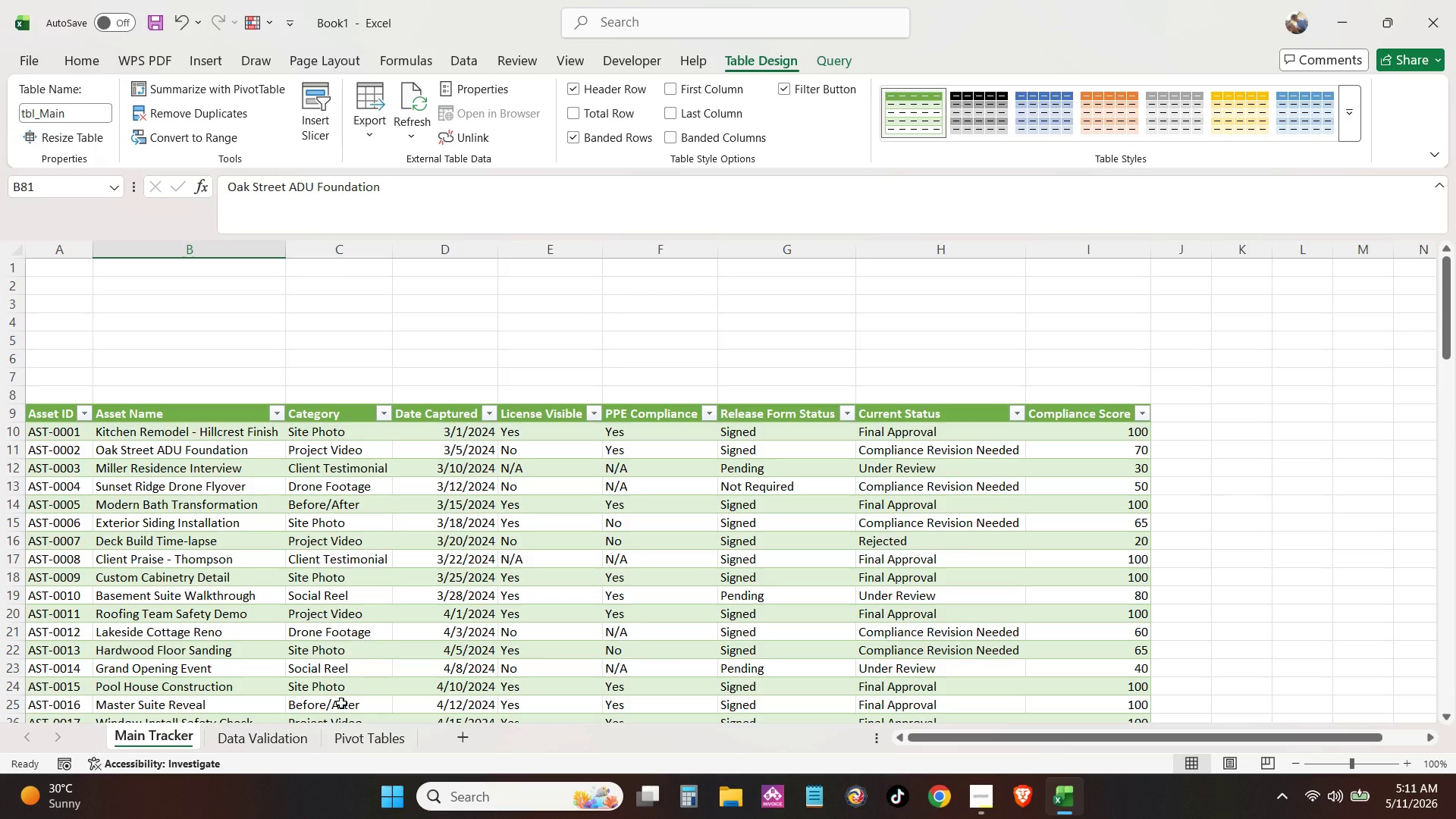 
wait(5.09)
 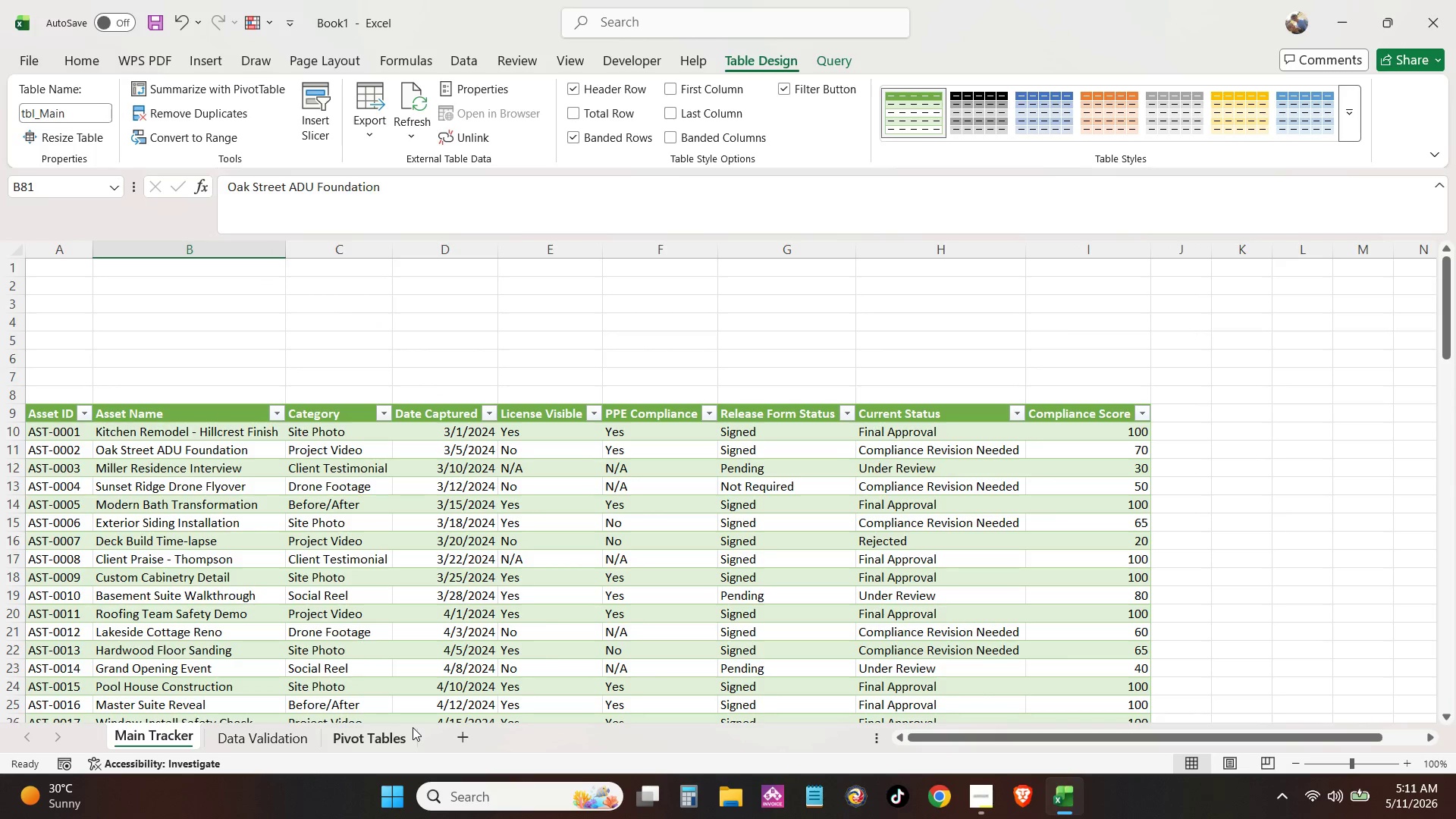 
left_click([266, 745])
 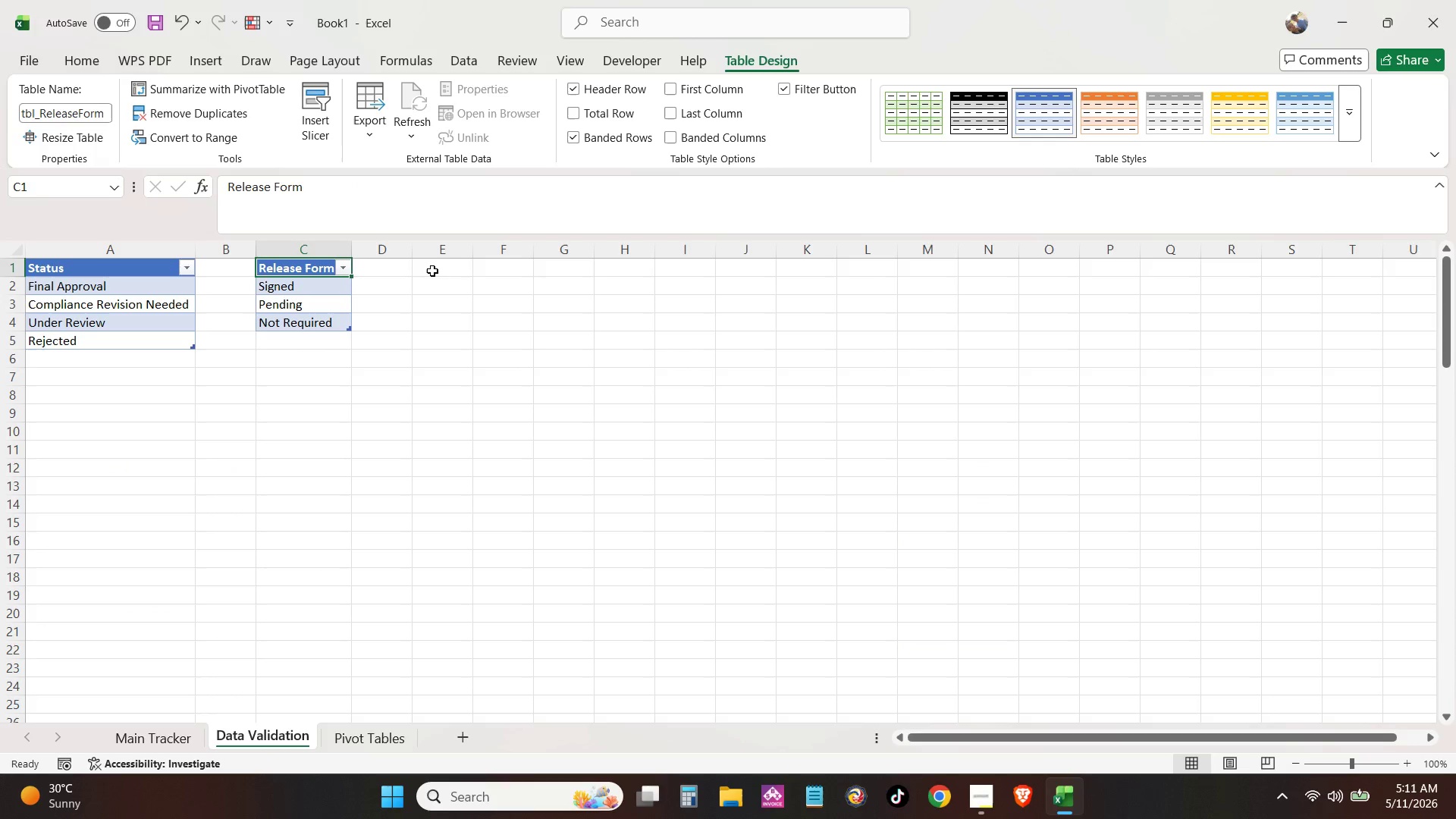 
left_click([432, 262])
 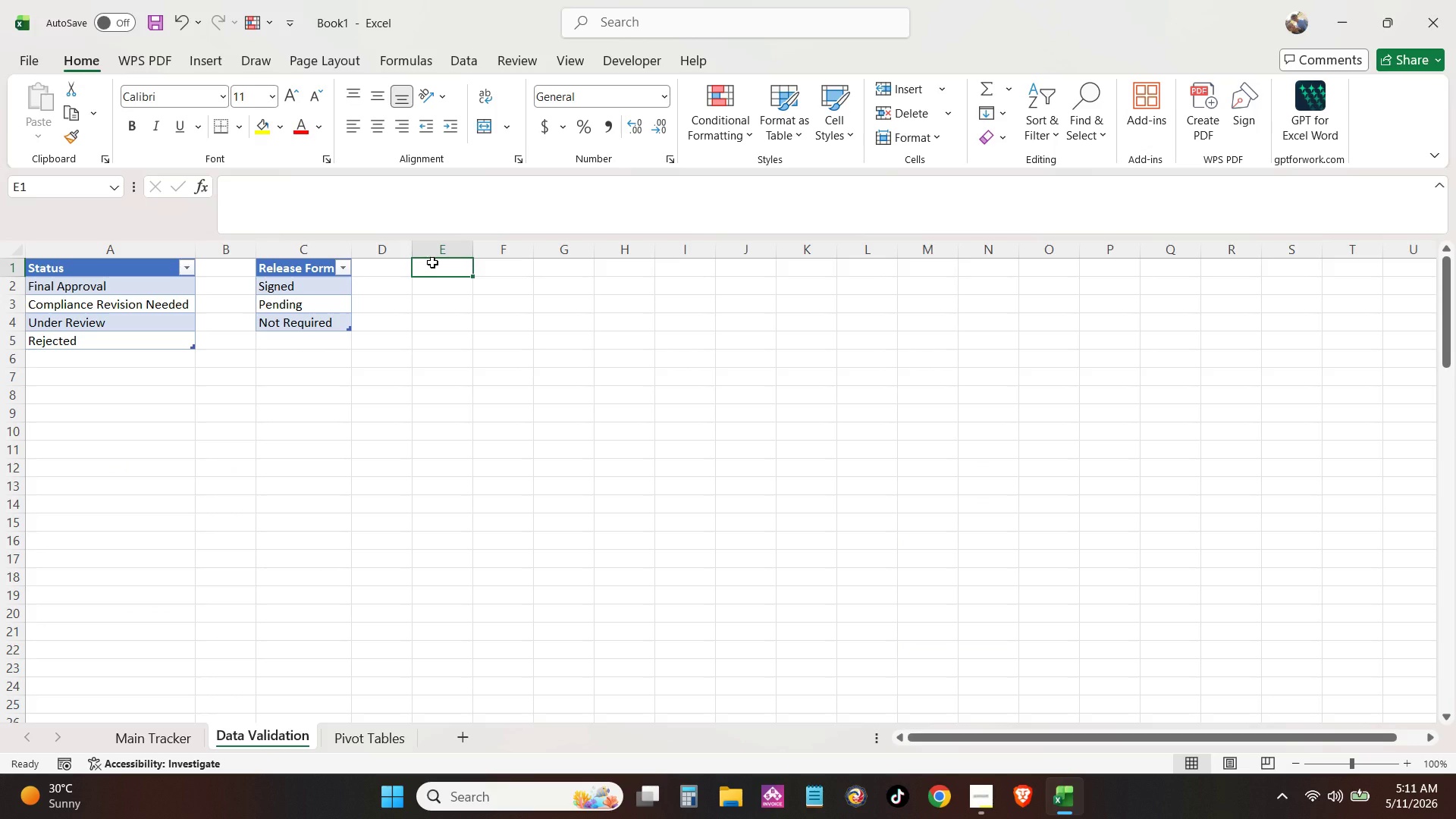 
type(Yes/NO/)
key(Backspace)
type([Insert][Insert][Insert])
 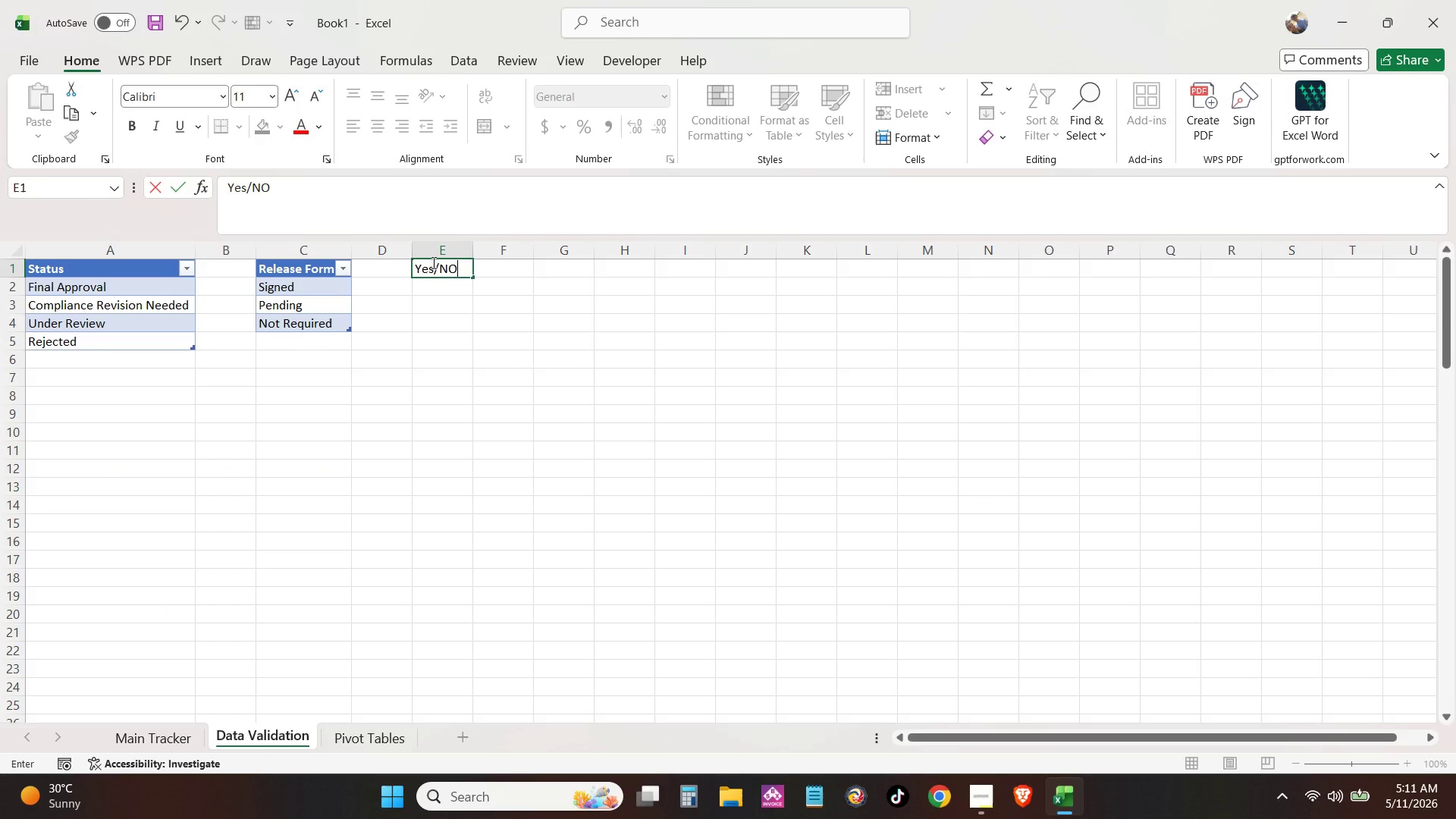 
key(Alt+AltLeft)
 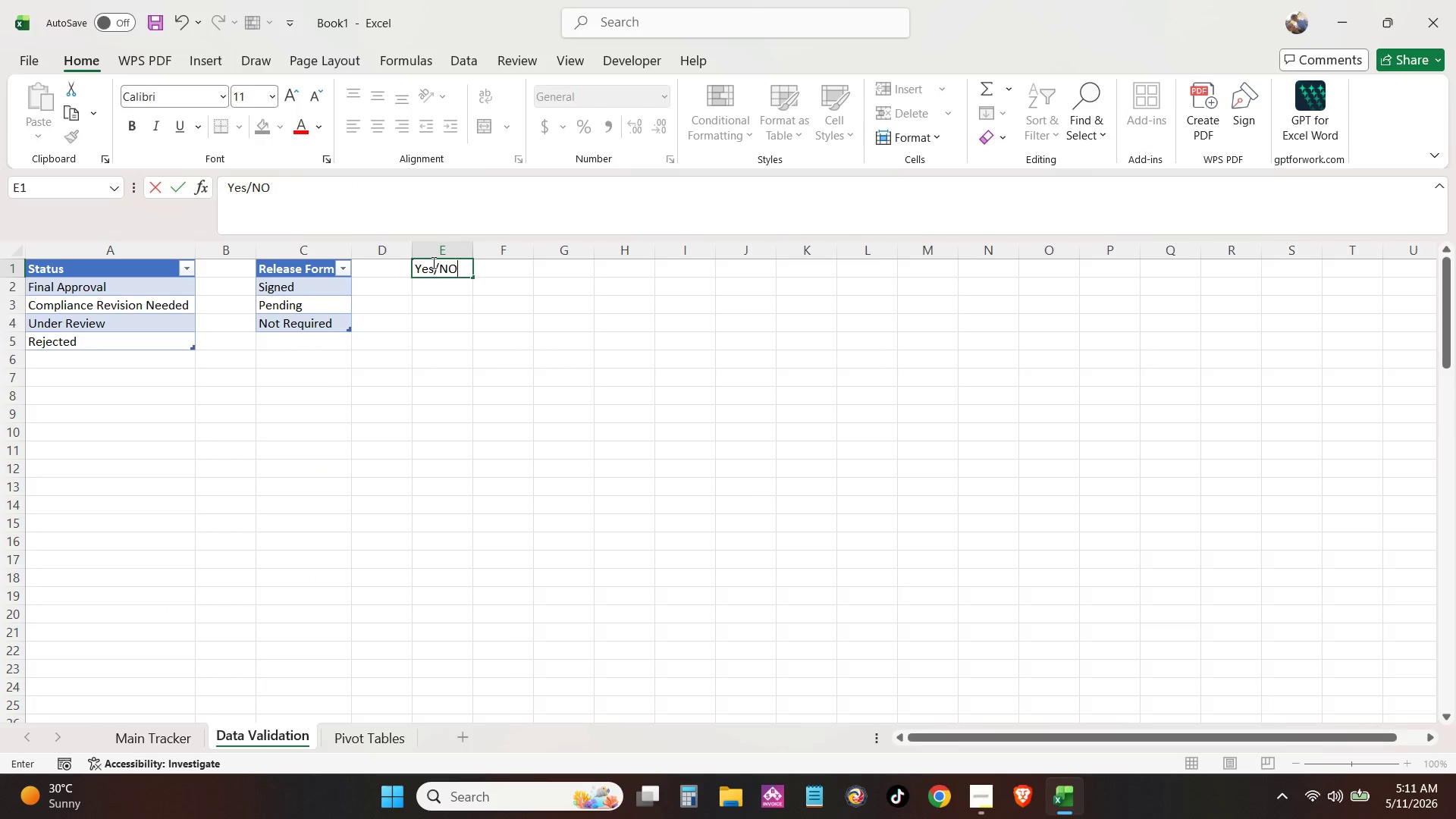 
key(Alt+Tab)